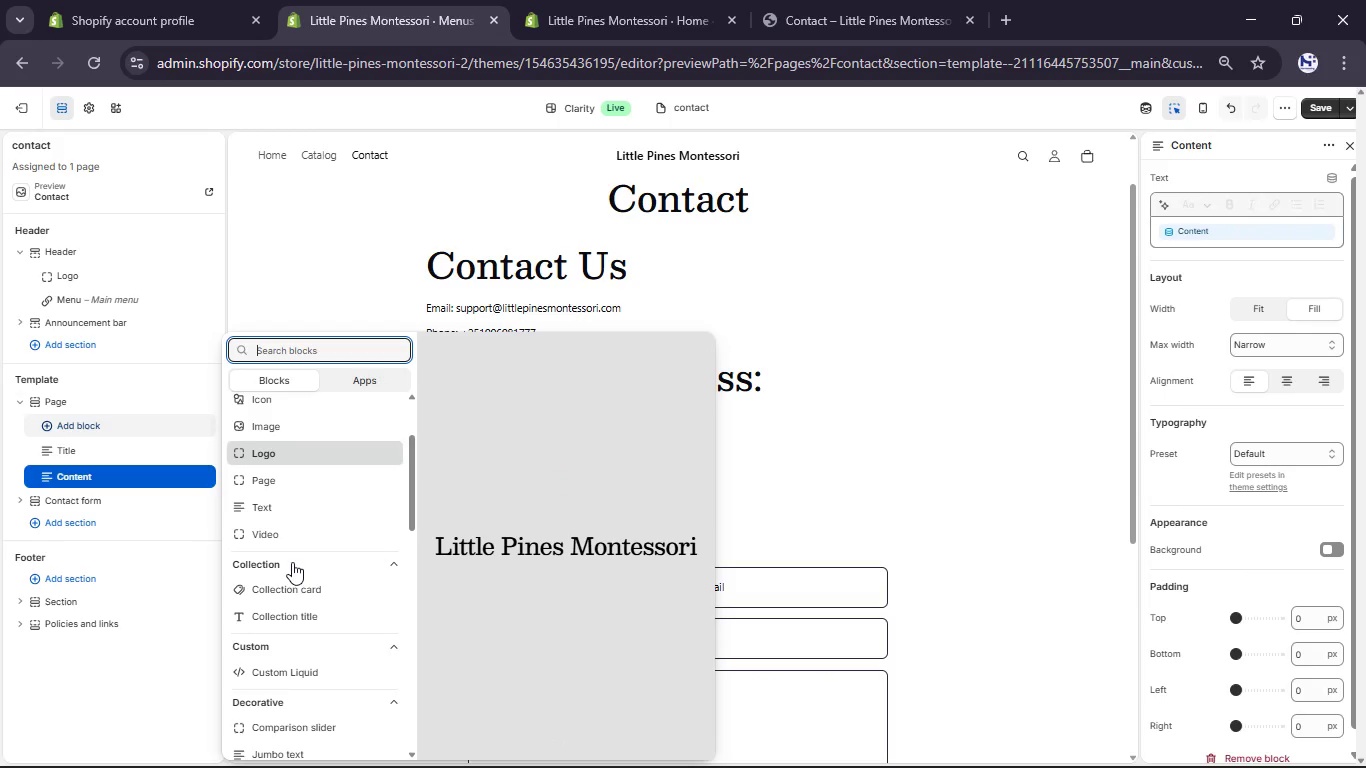 
scroll: coordinate [292, 562], scroll_direction: down, amount: 2.0
 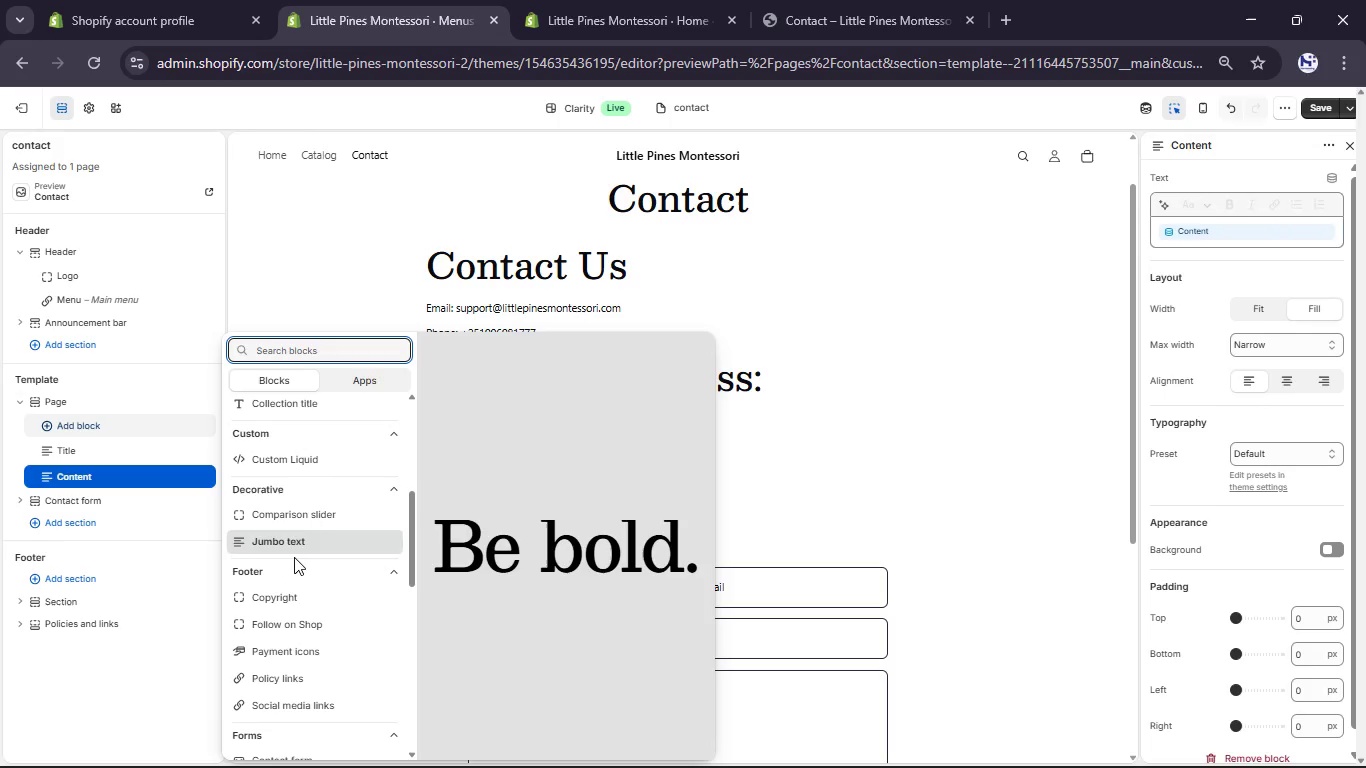 
wait(5.95)
 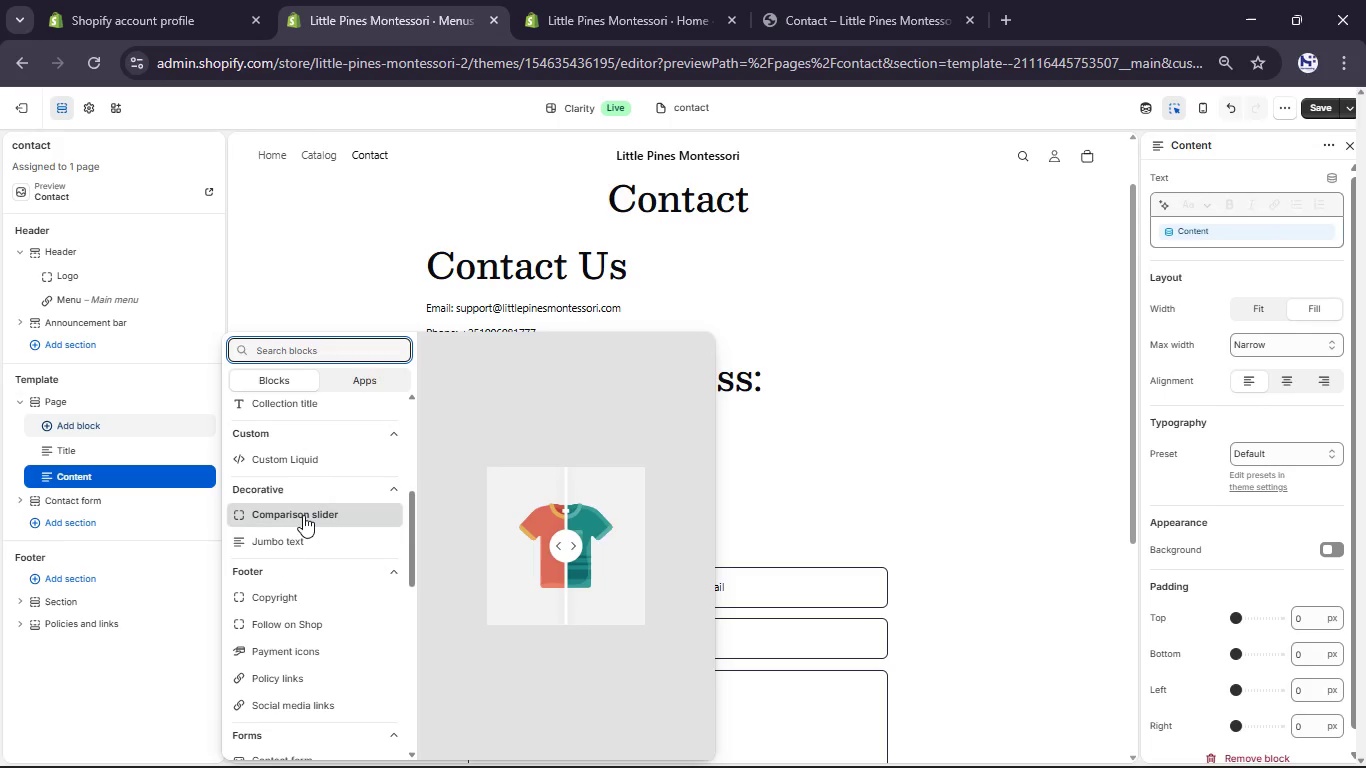 
scroll: coordinate [309, 577], scroll_direction: down, amount: 7.0
 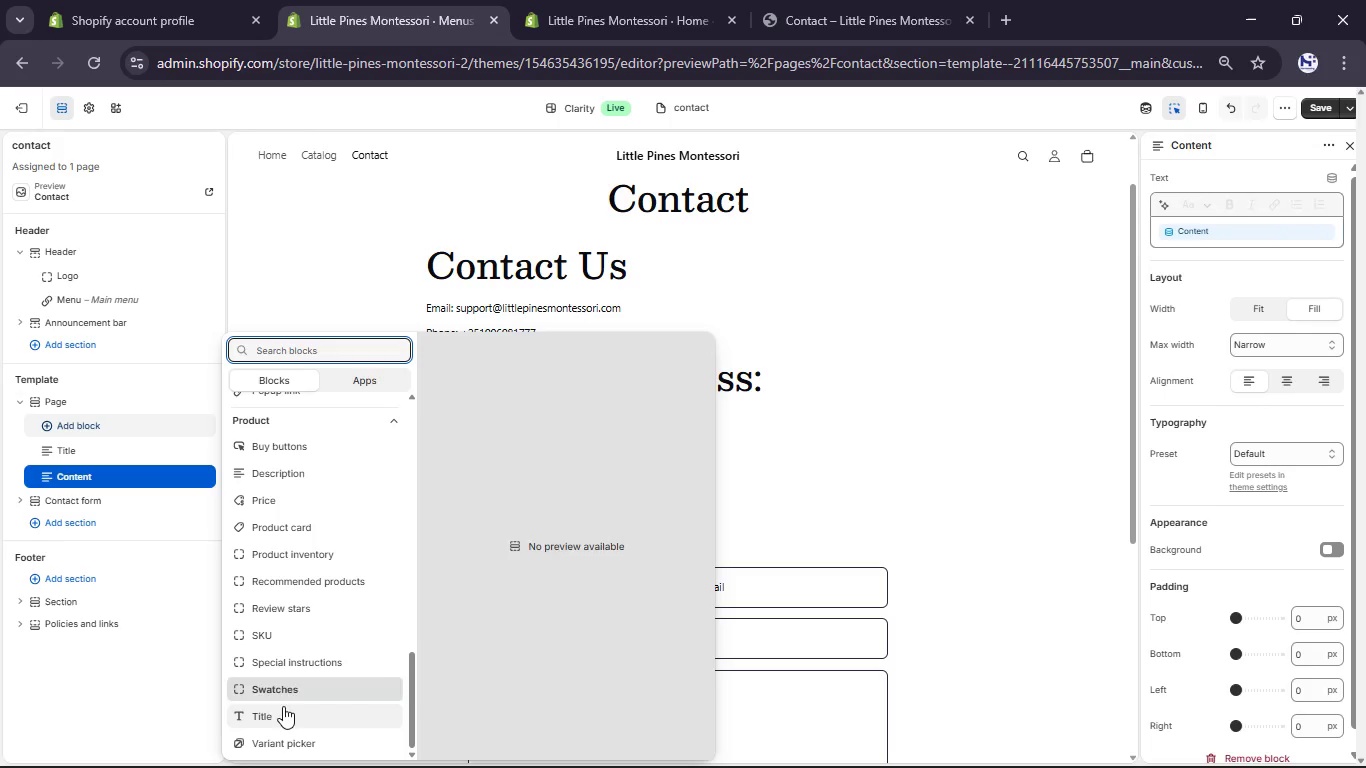 
scroll: coordinate [321, 531], scroll_direction: up, amount: 1.0
 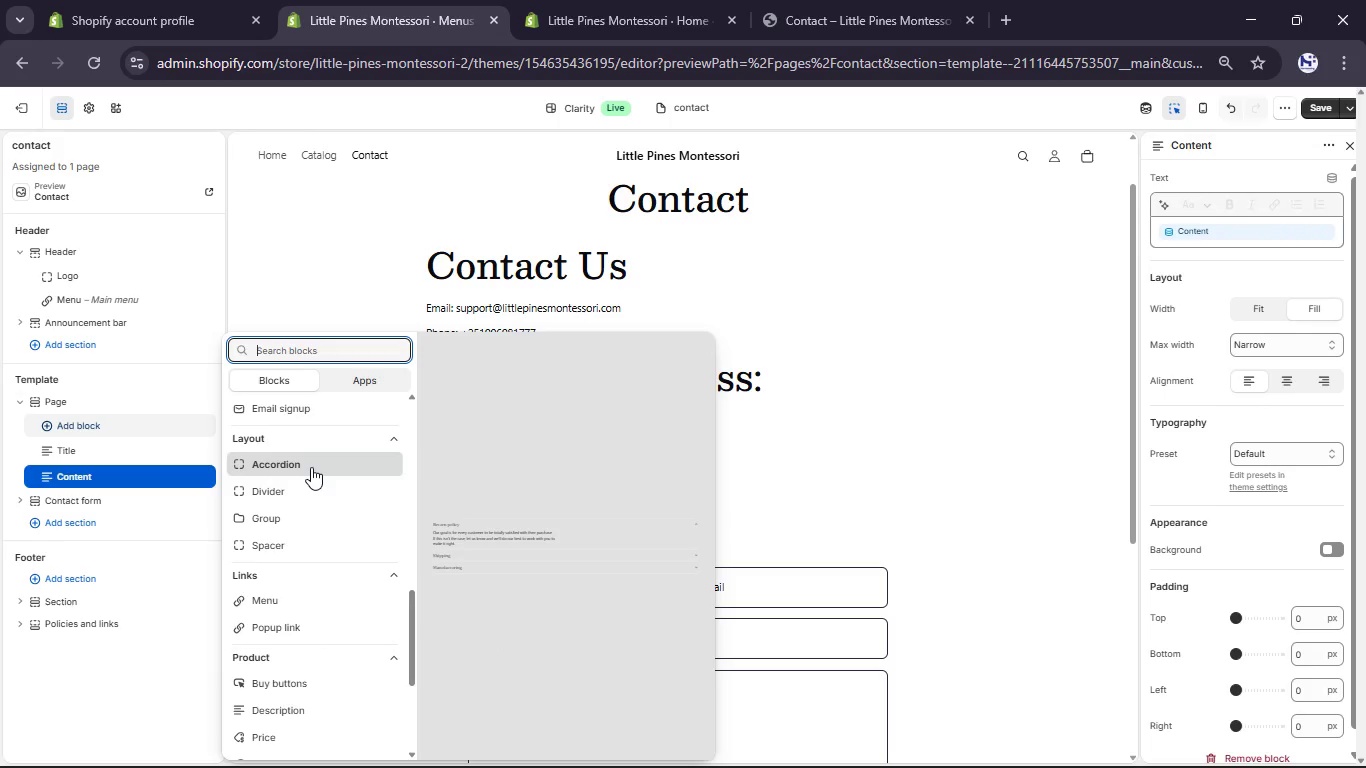 
wait(5.64)
 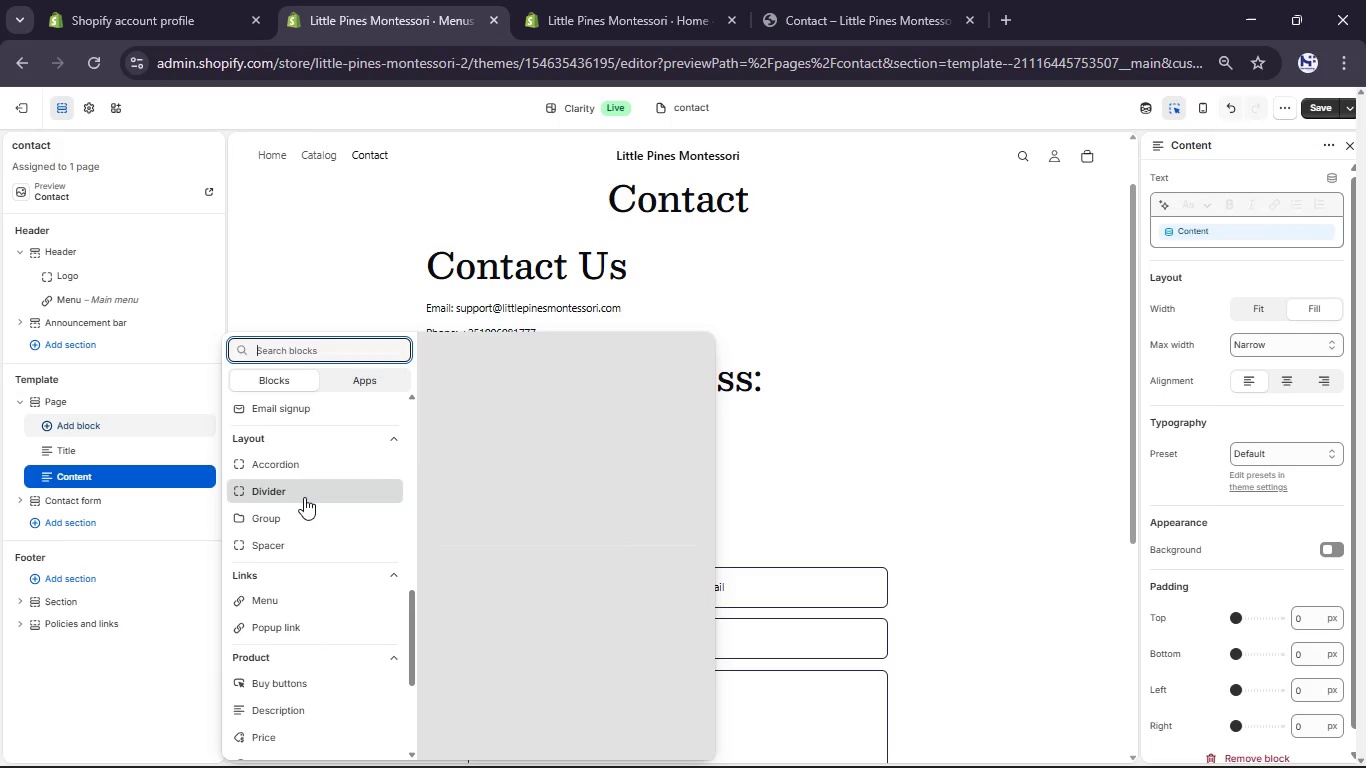 
scroll: coordinate [295, 453], scroll_direction: up, amount: 4.0
 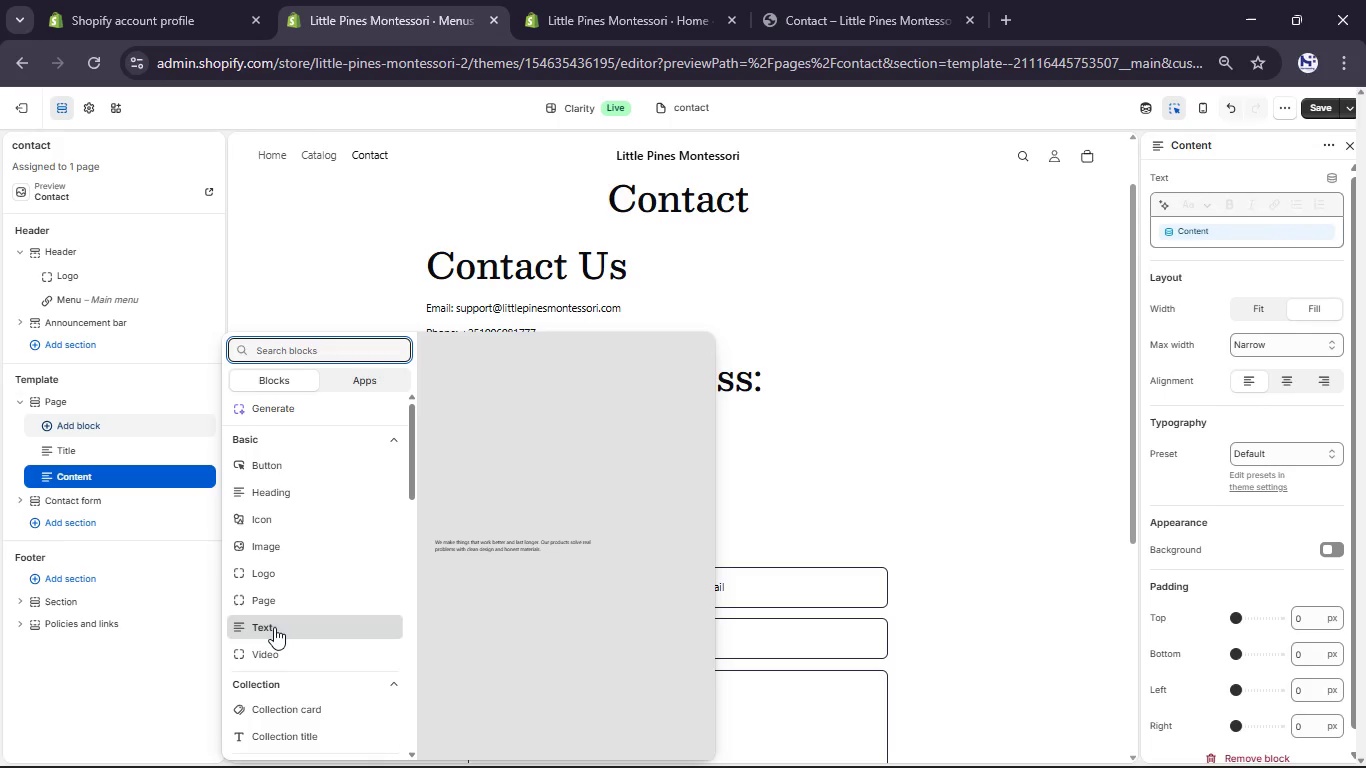 
wait(5.23)
 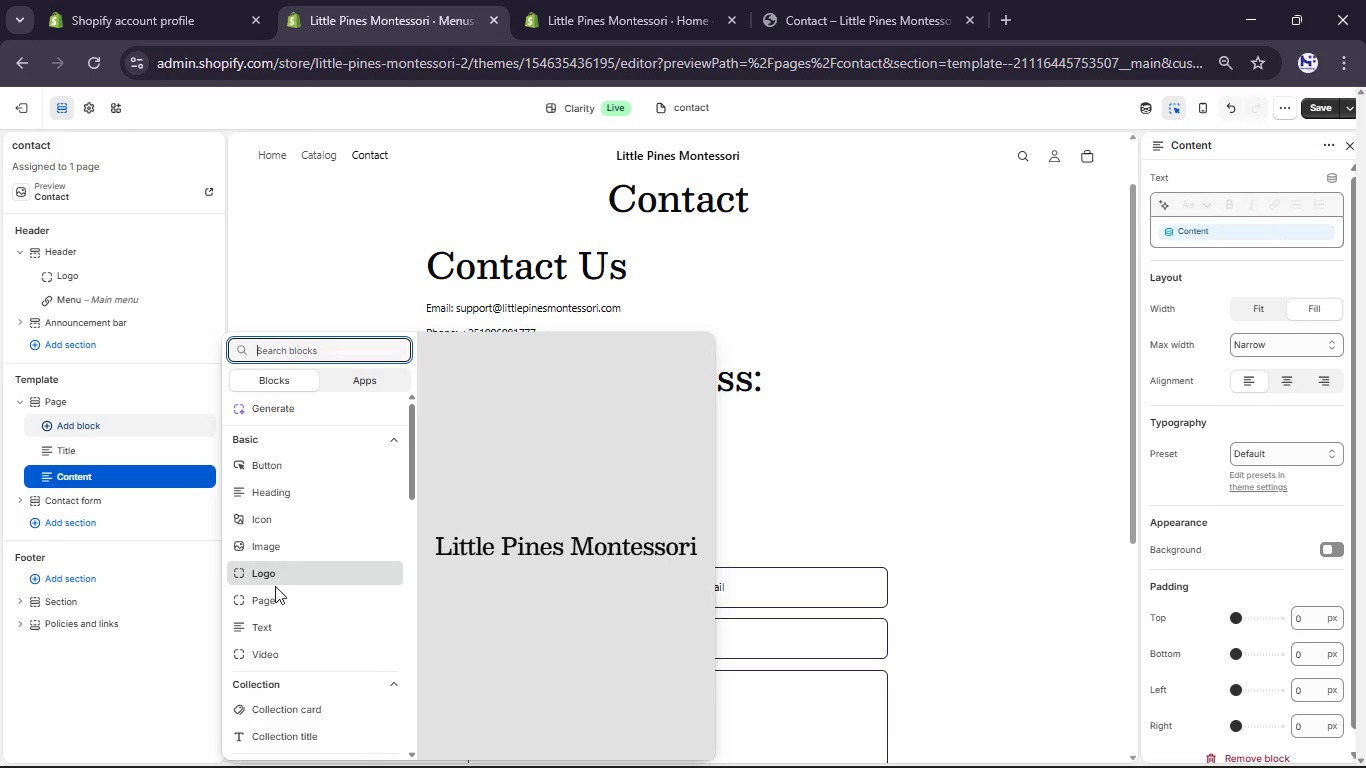 
scroll: coordinate [310, 529], scroll_direction: up, amount: 5.0
 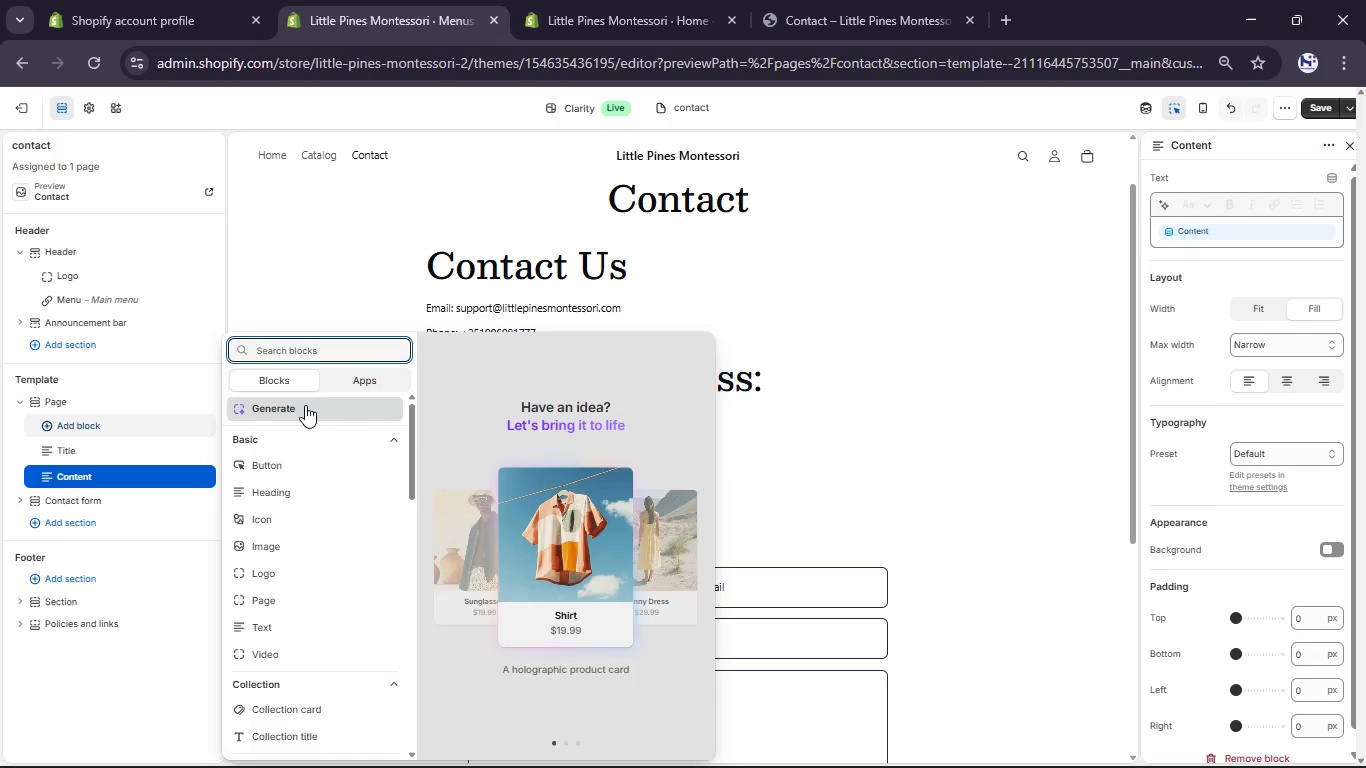 
left_click([305, 405])
 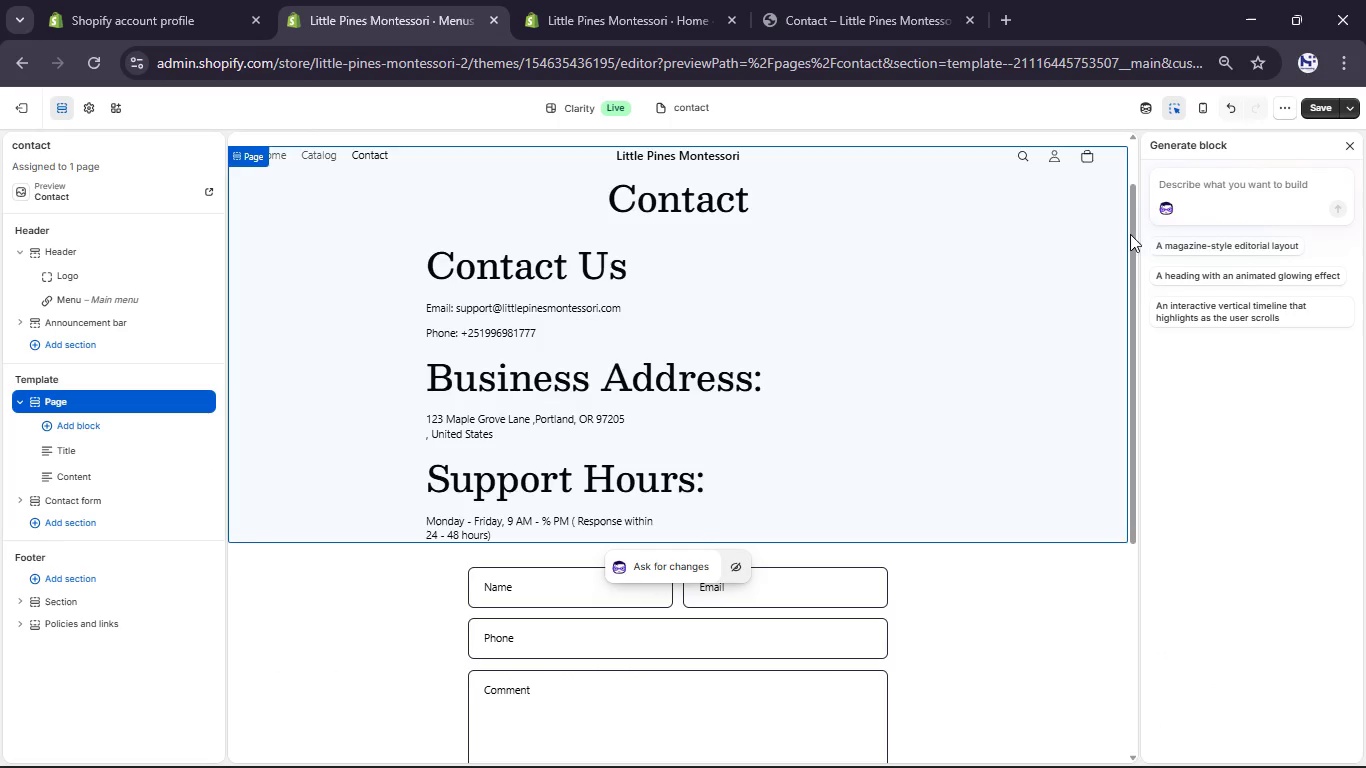 
left_click([1184, 180])
 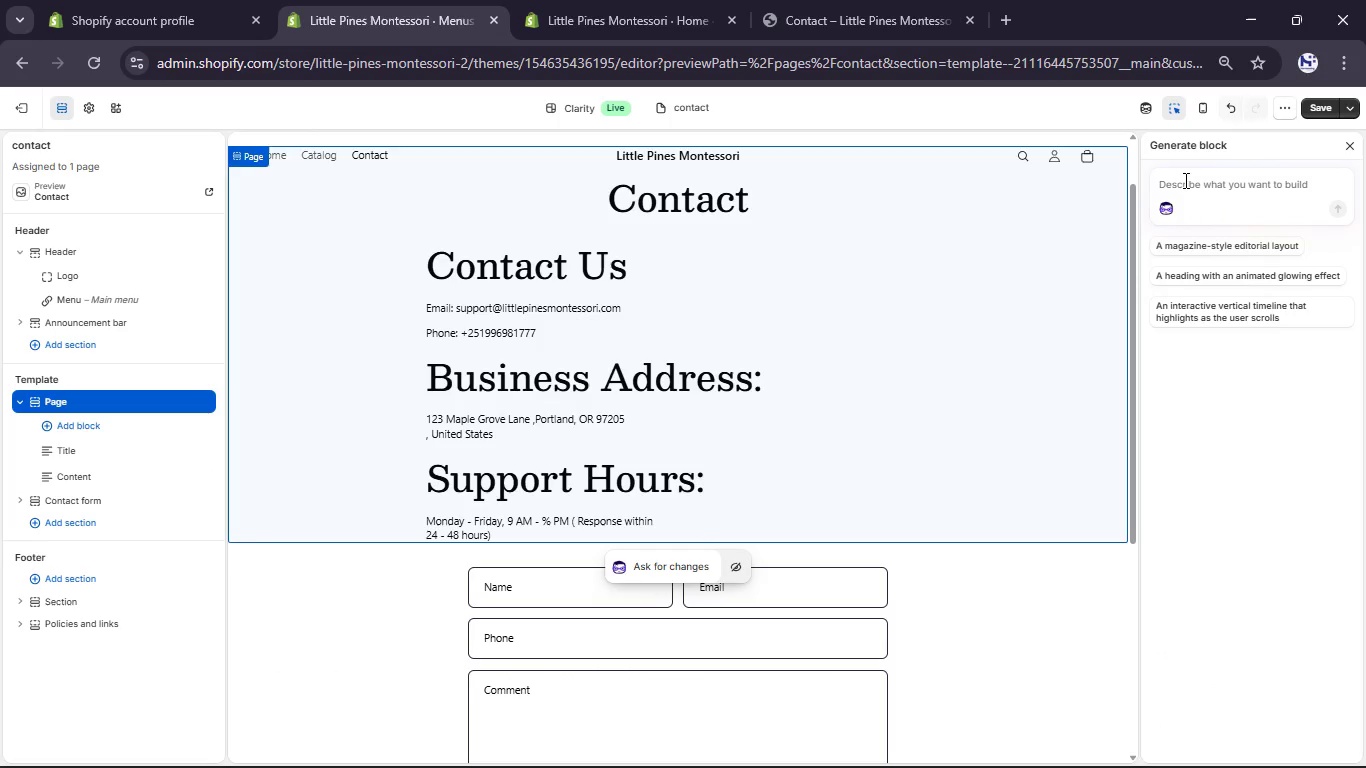 
type(make the )
 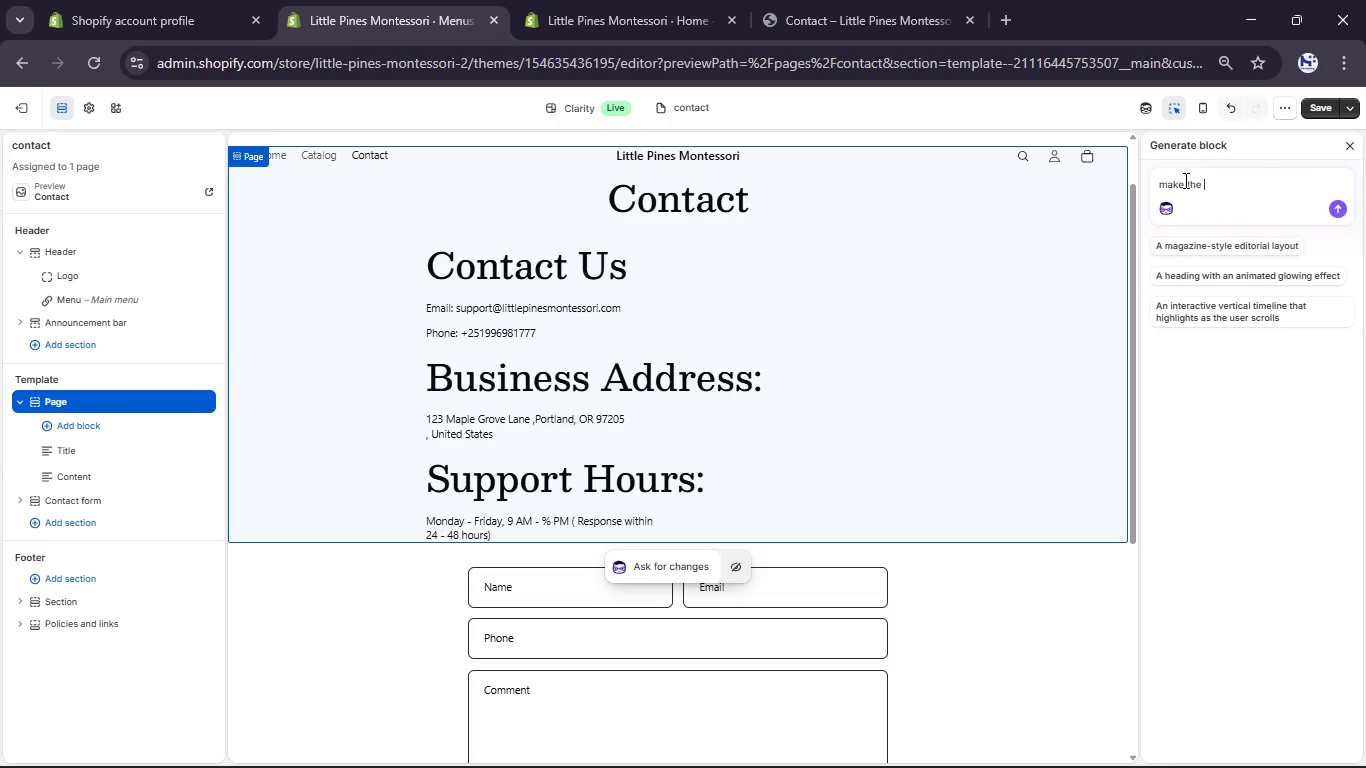 
type(content and conatct form side by side)
 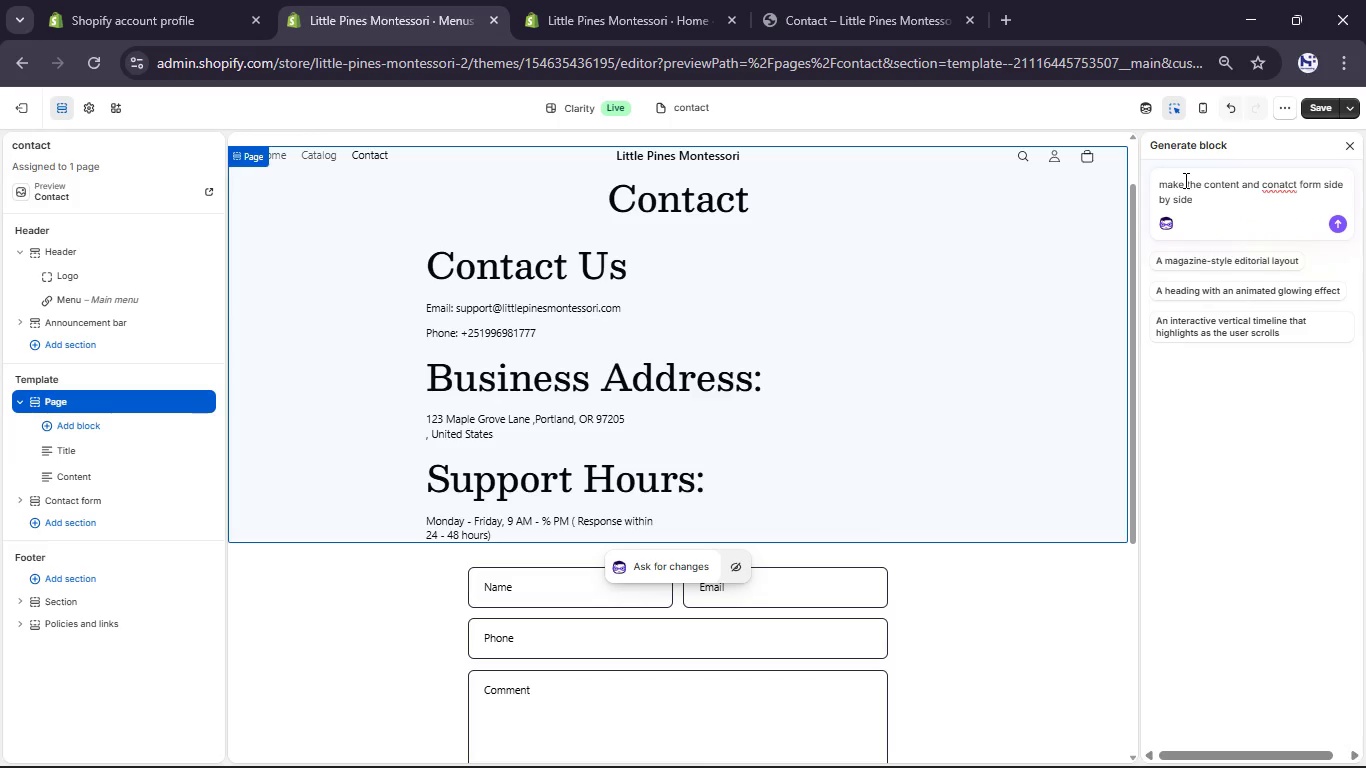 
key(Enter)
 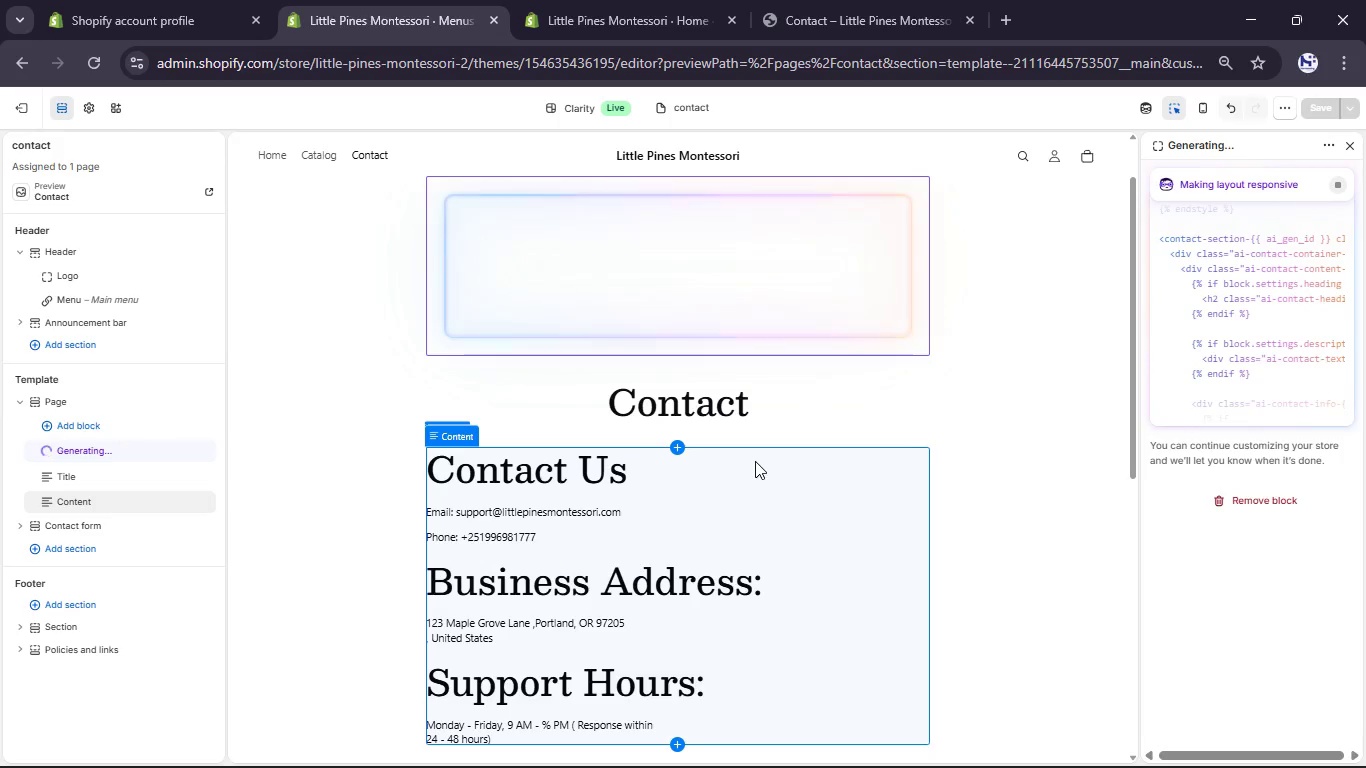 
wait(27.8)
 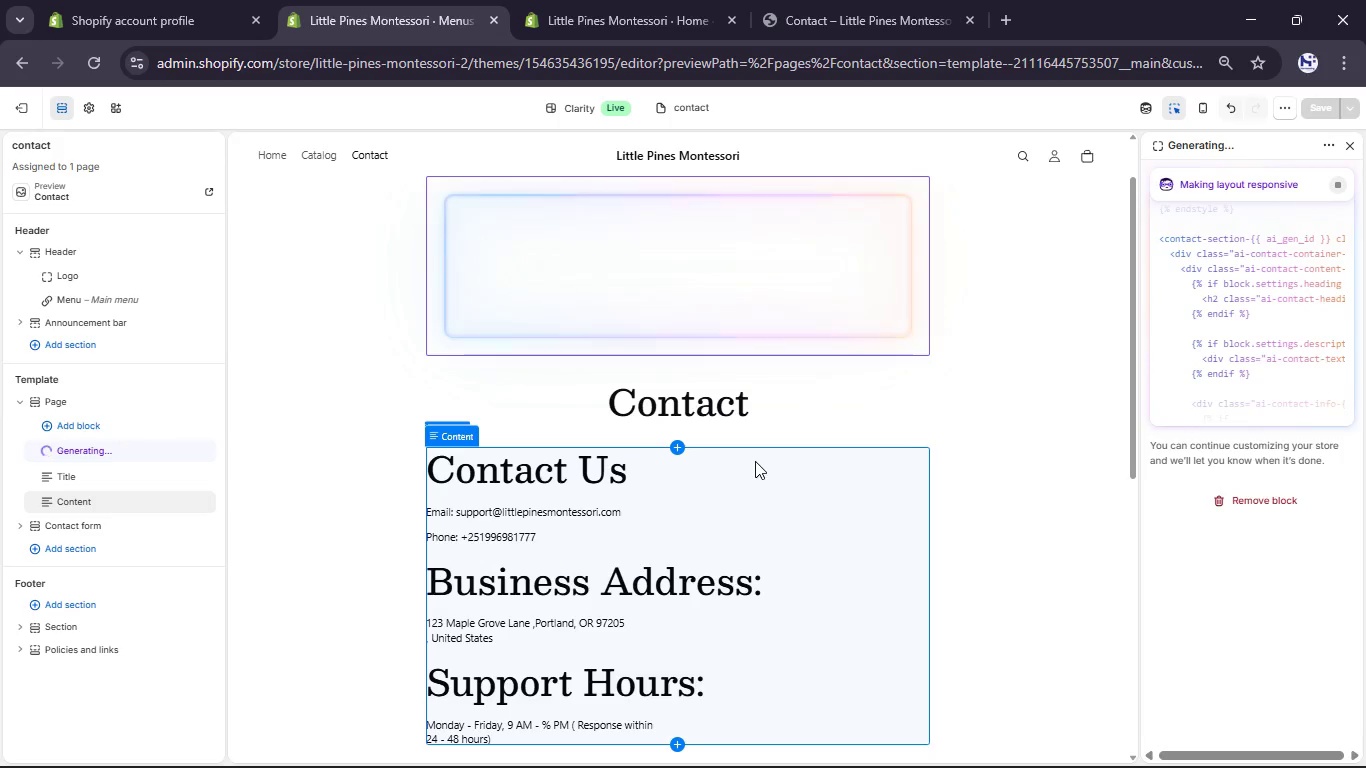 
left_click([595, 3])
 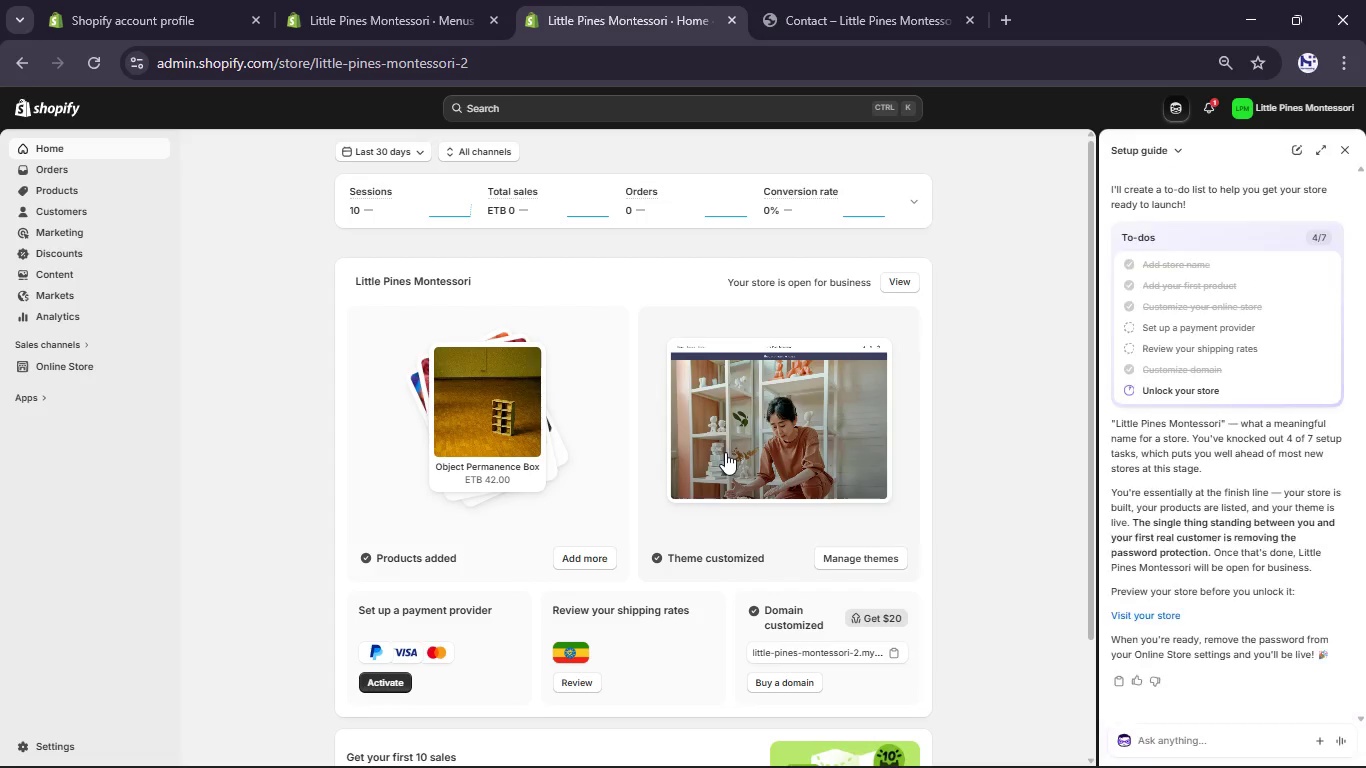 
scroll: coordinate [725, 452], scroll_direction: up, amount: 17.0
 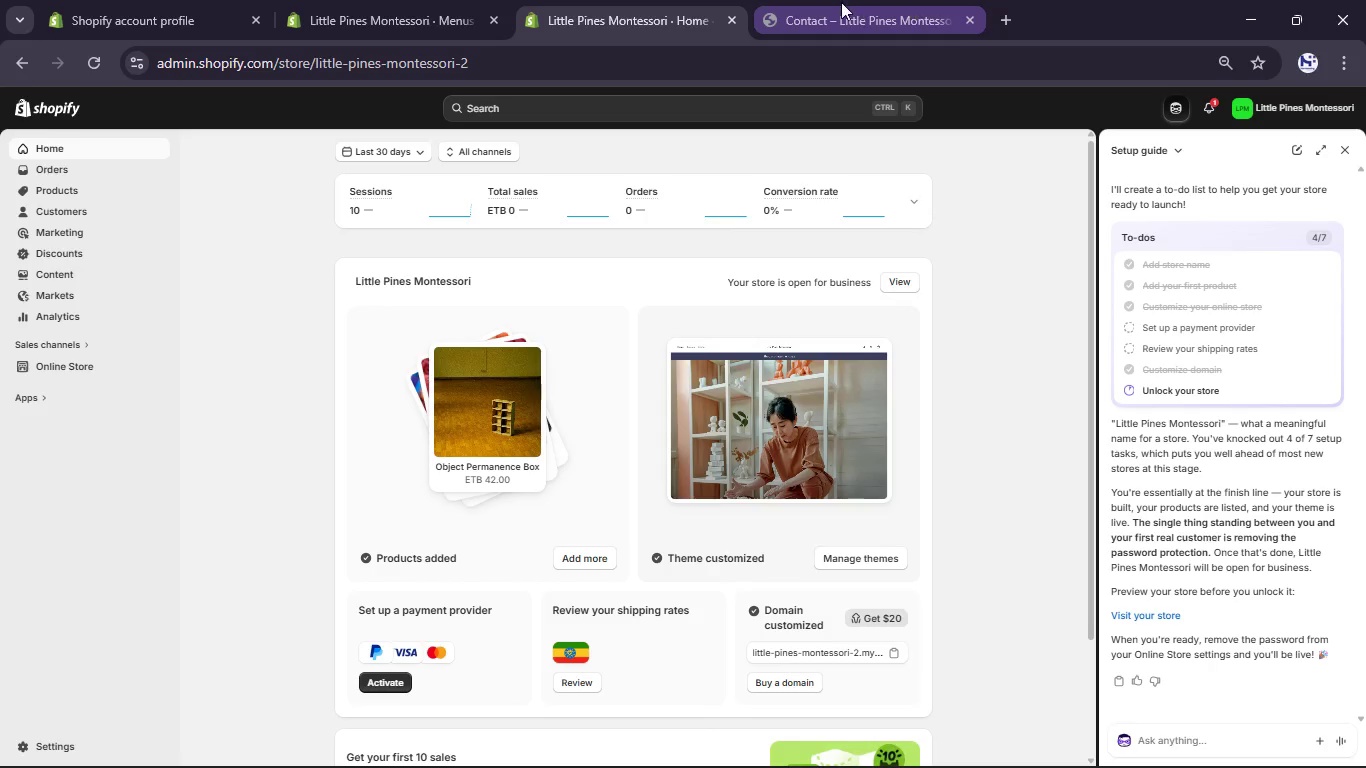 
left_click([841, 2])
 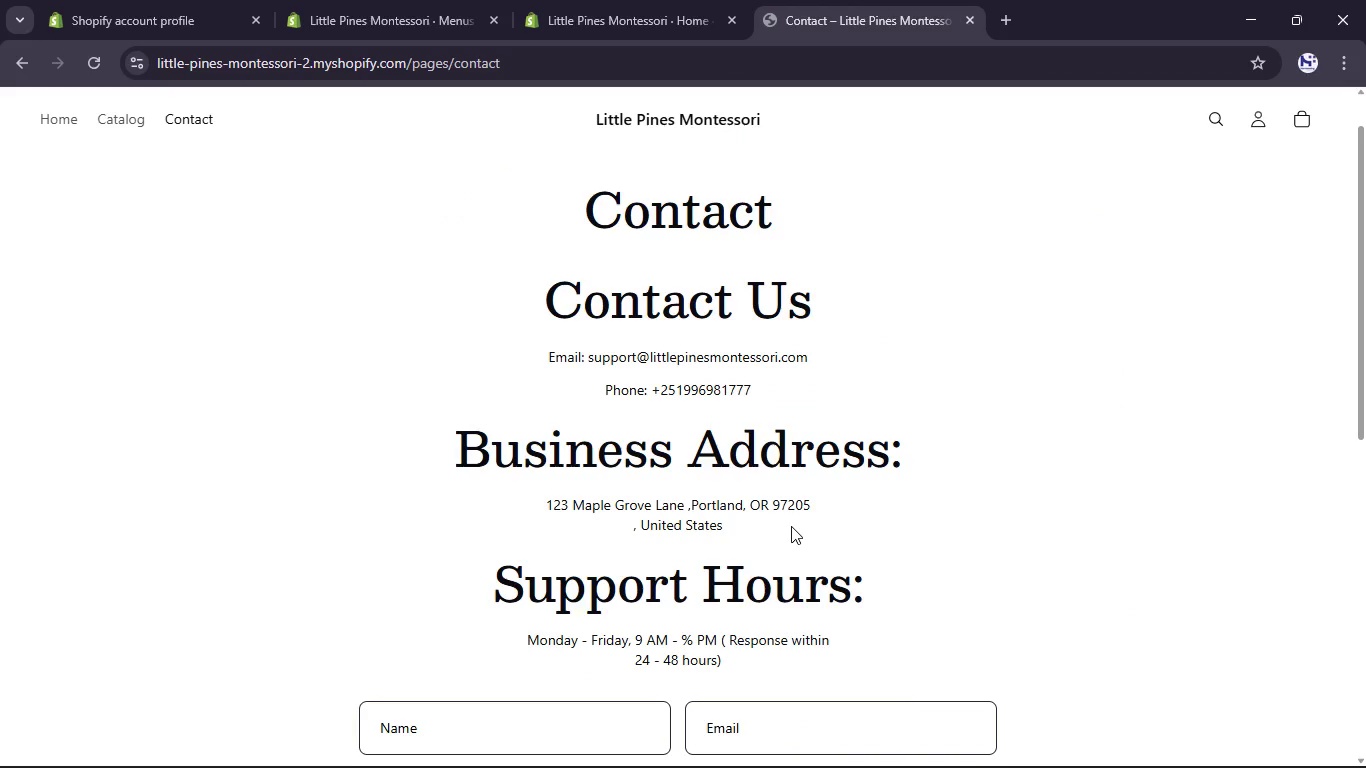 
scroll: coordinate [791, 526], scroll_direction: down, amount: 4.0
 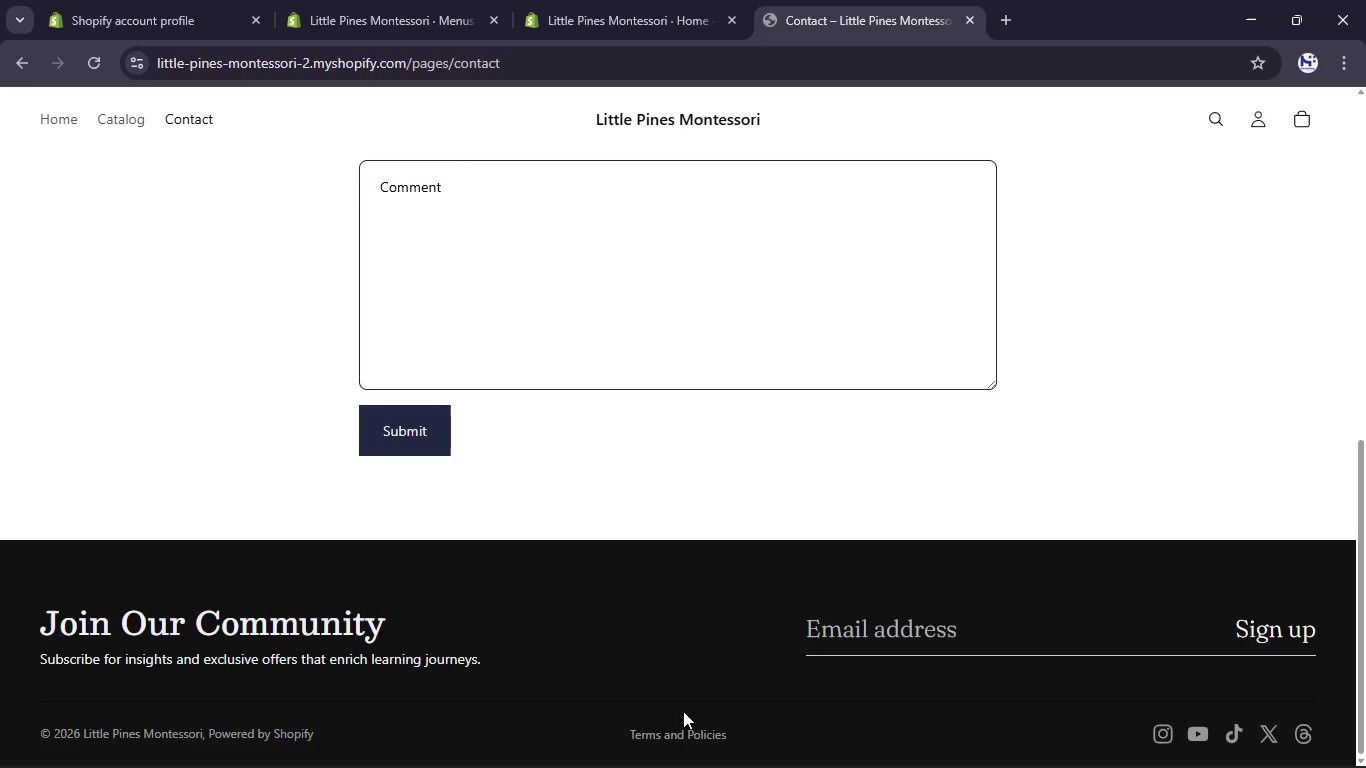 
left_click([682, 736])
 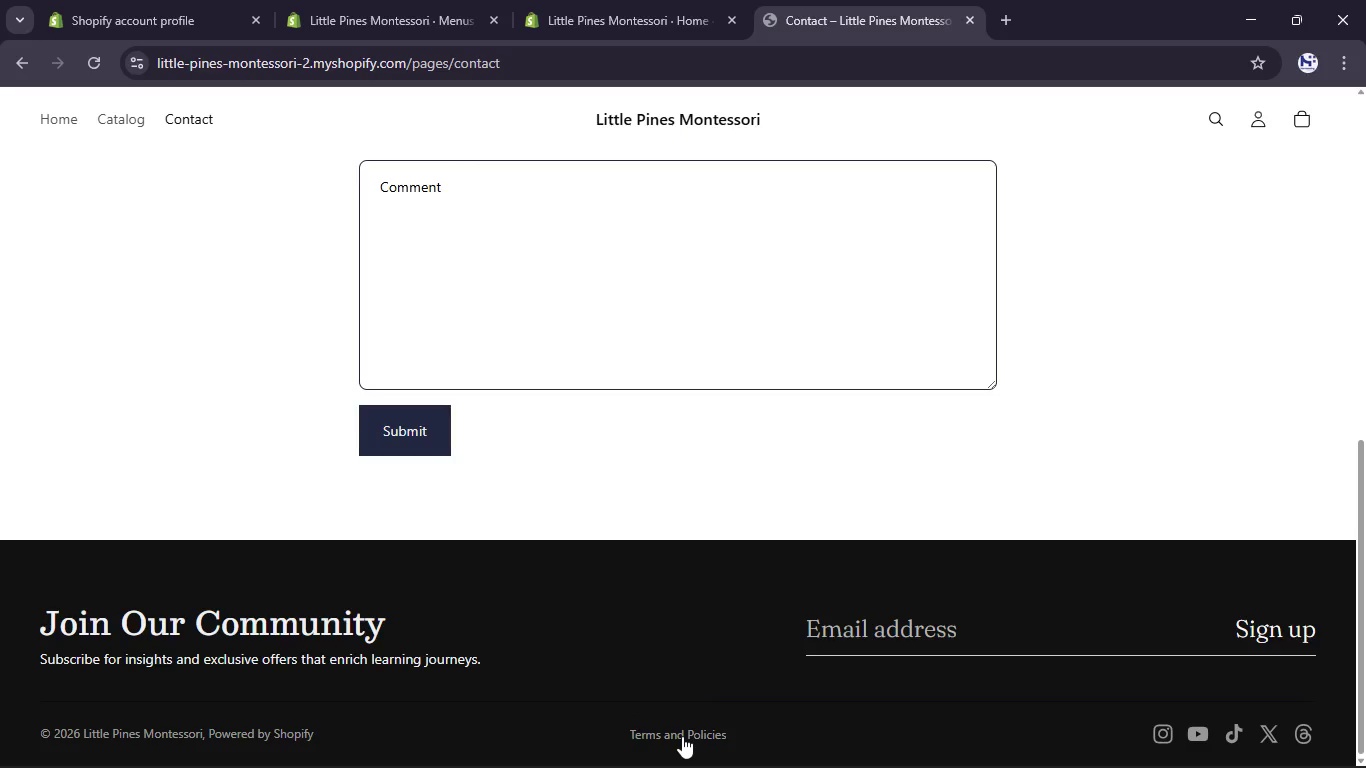 
left_click([682, 736])
 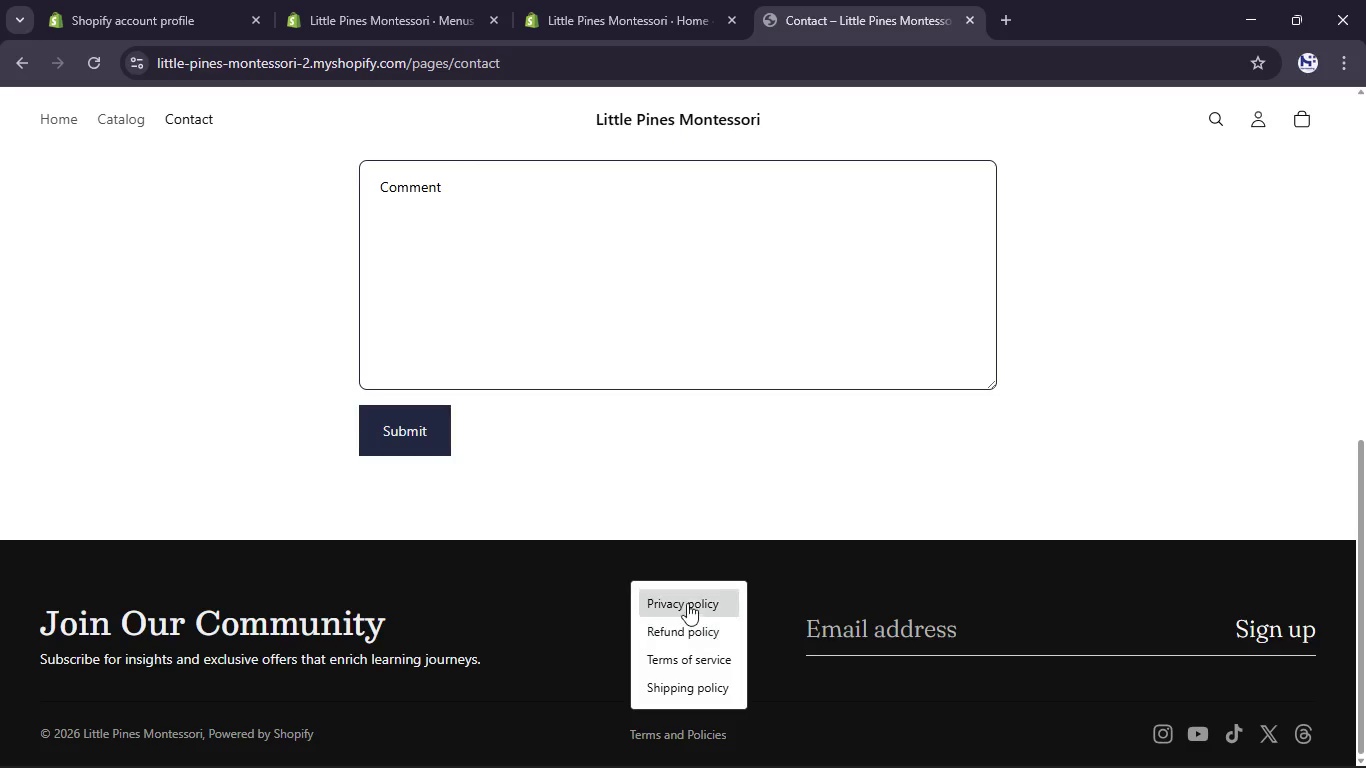 
left_click([684, 591])
 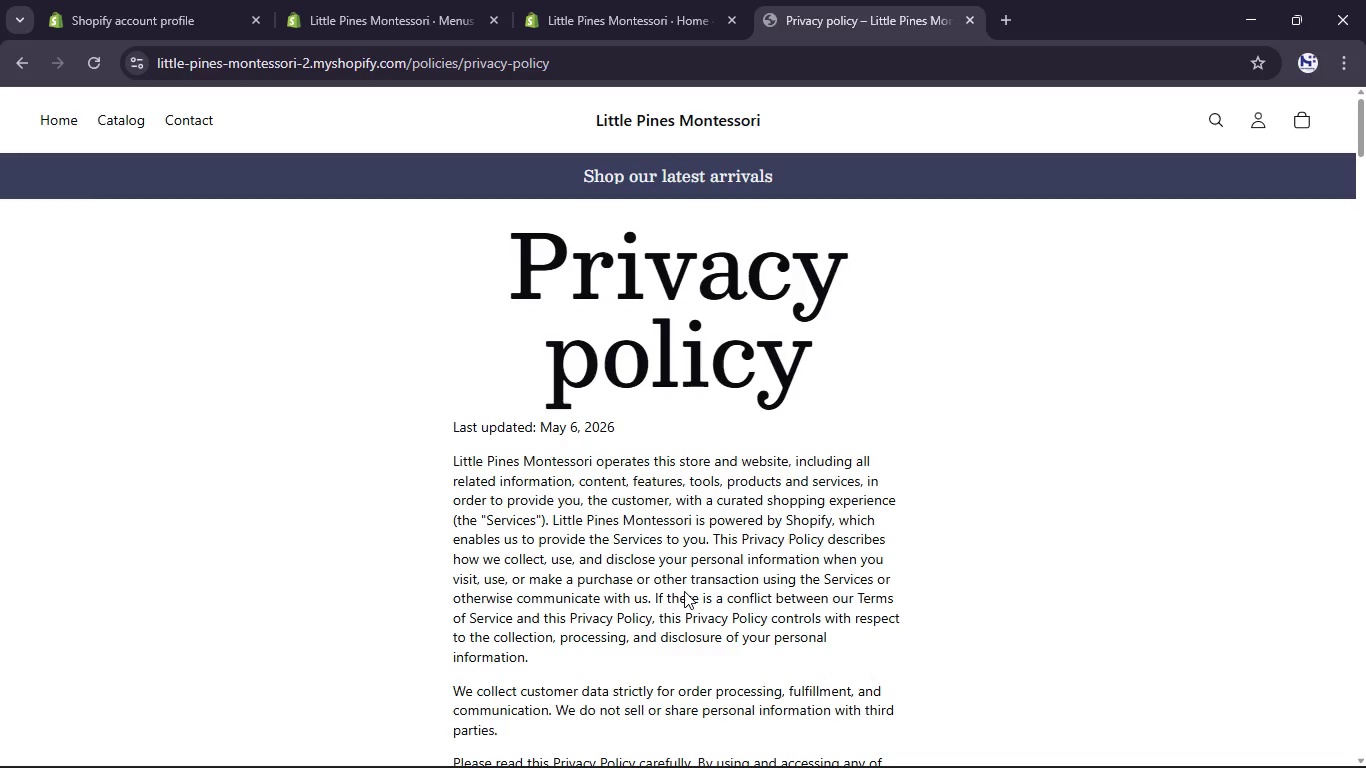 
scroll: coordinate [683, 233], scroll_direction: down, amount: 72.0
 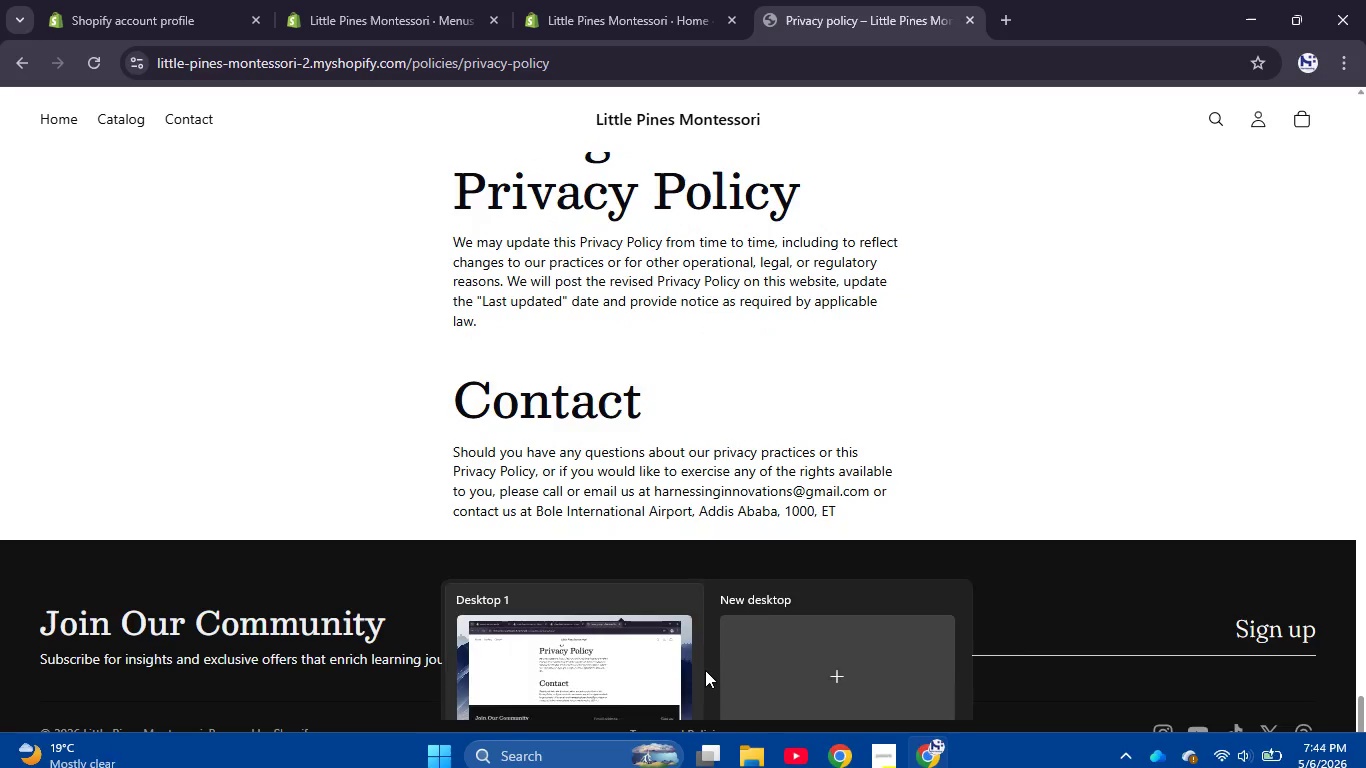 
mouse_move([694, 691])
 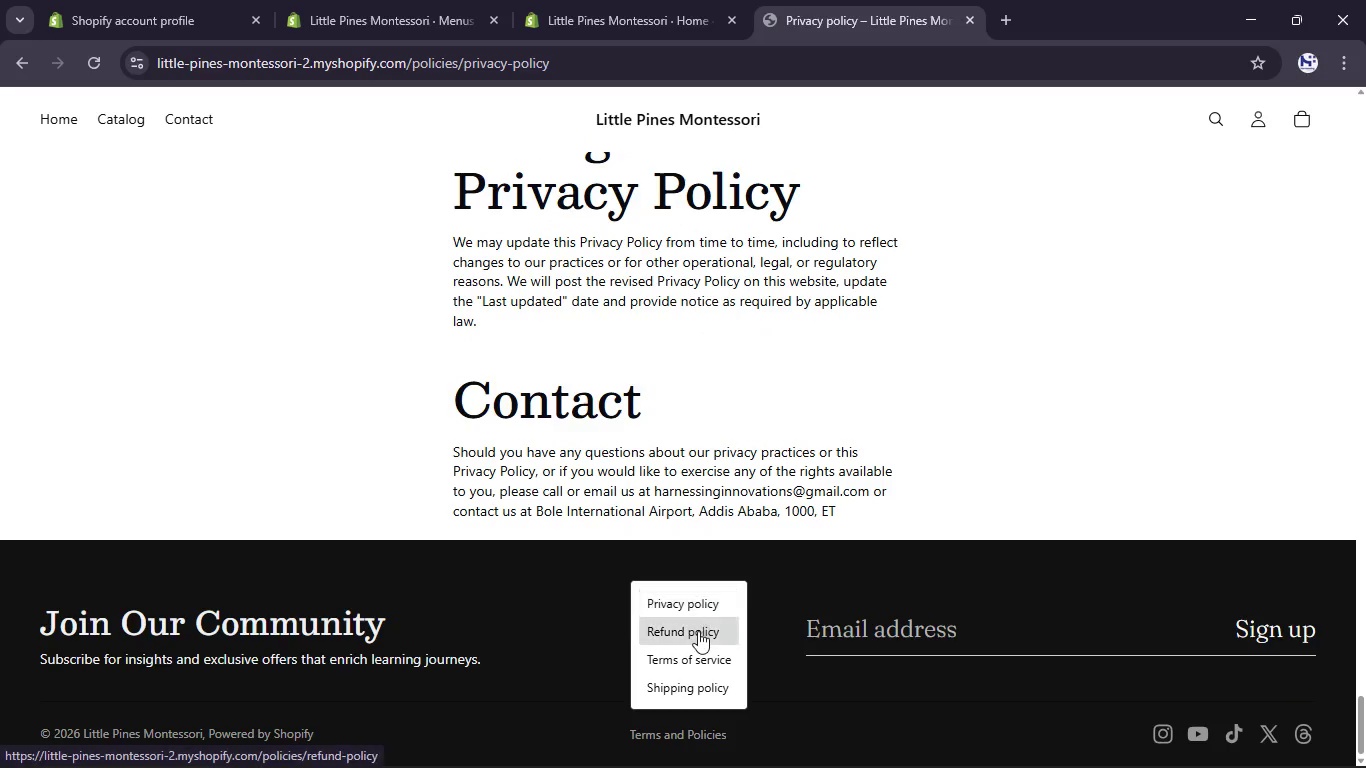 
left_click([698, 631])
 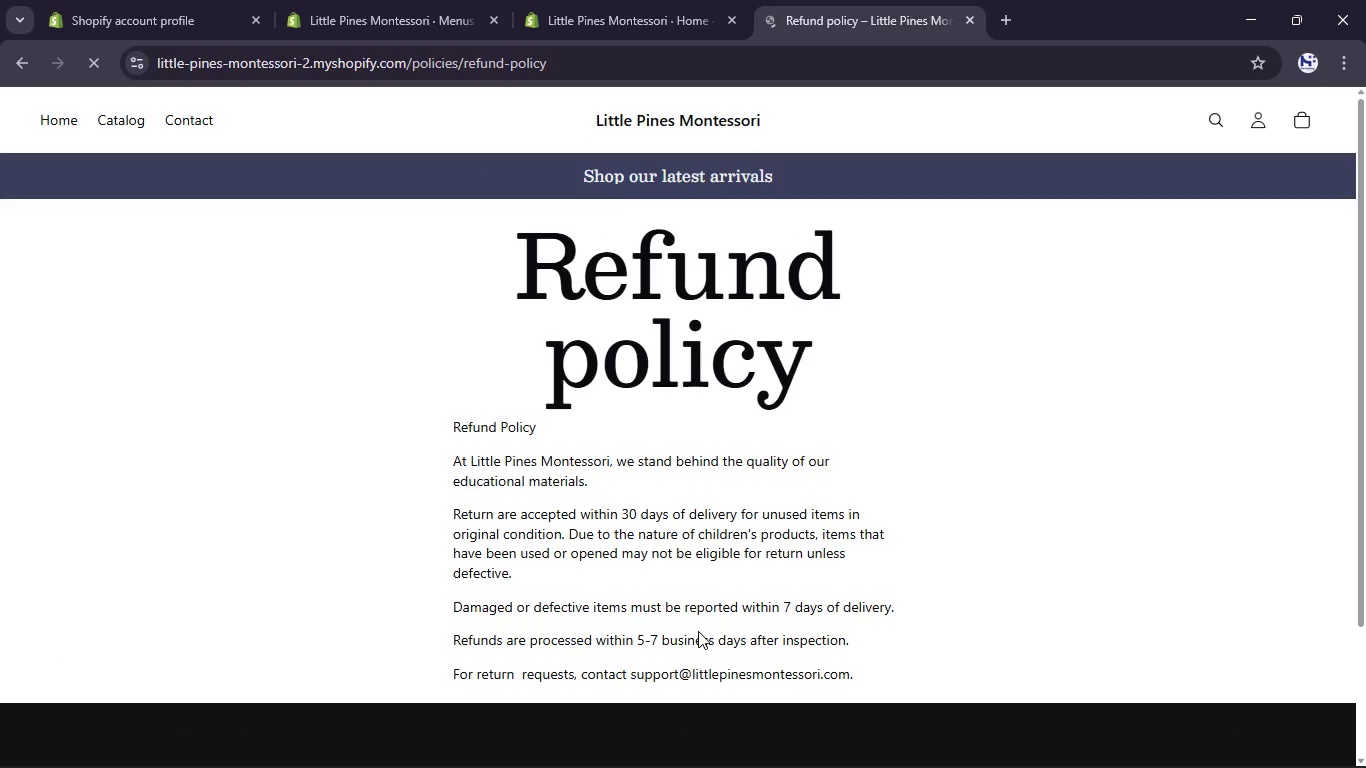 
scroll: coordinate [698, 631], scroll_direction: down, amount: 12.0
 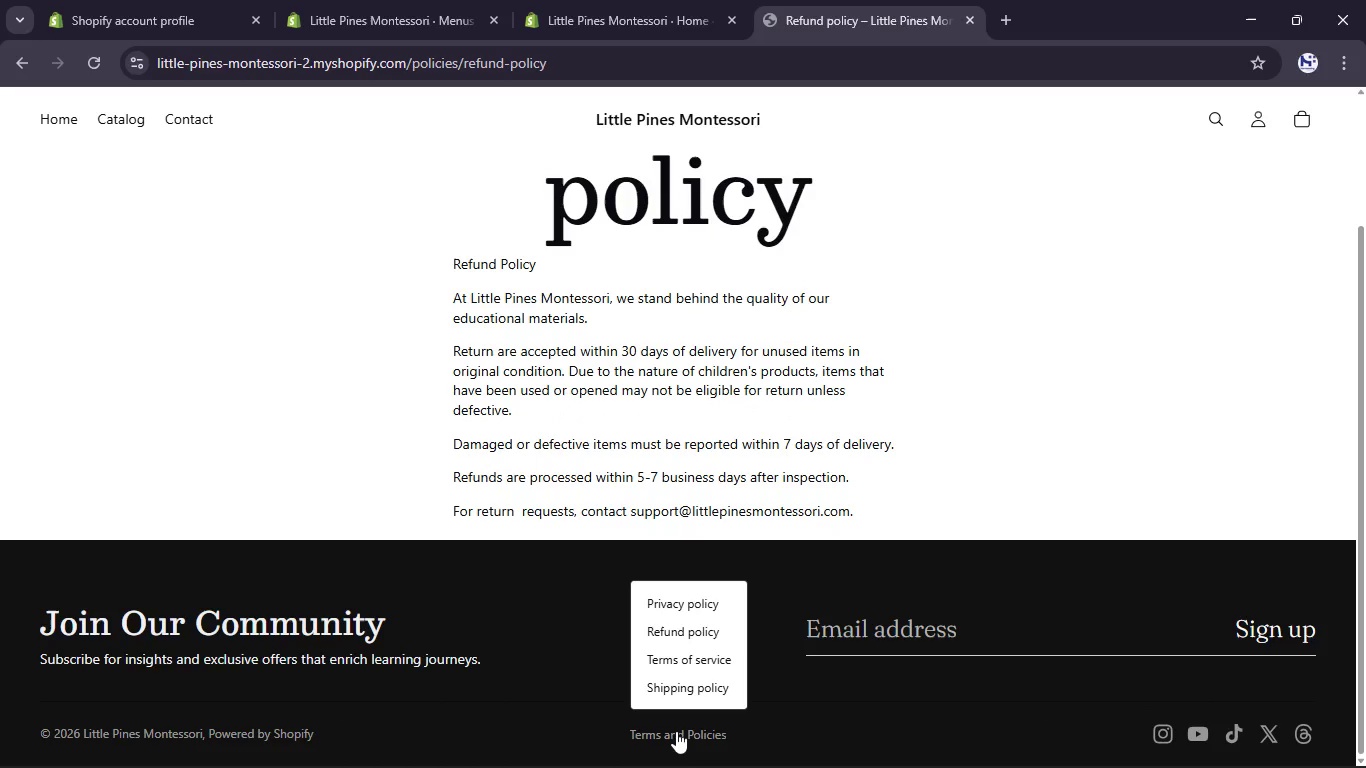 
left_click([694, 669])
 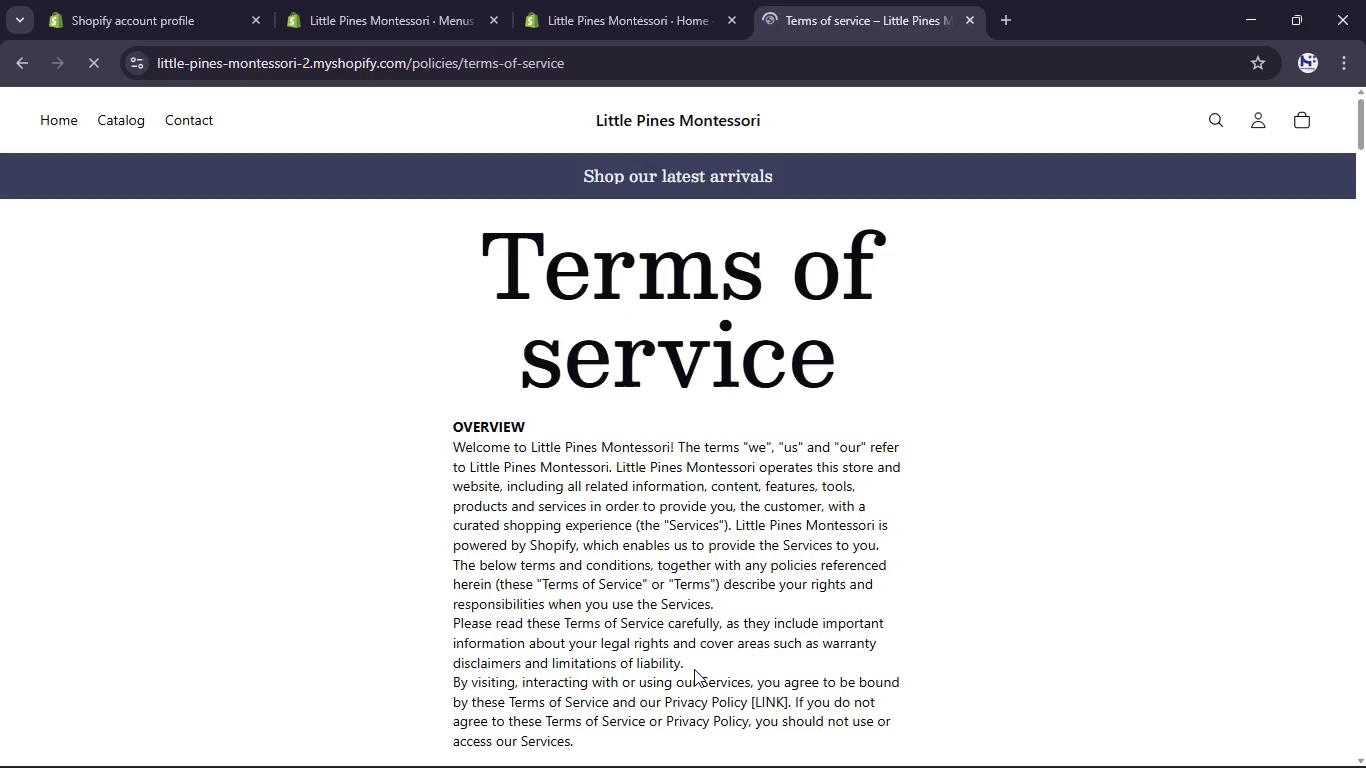 
scroll: coordinate [795, 406], scroll_direction: down, amount: 101.0
 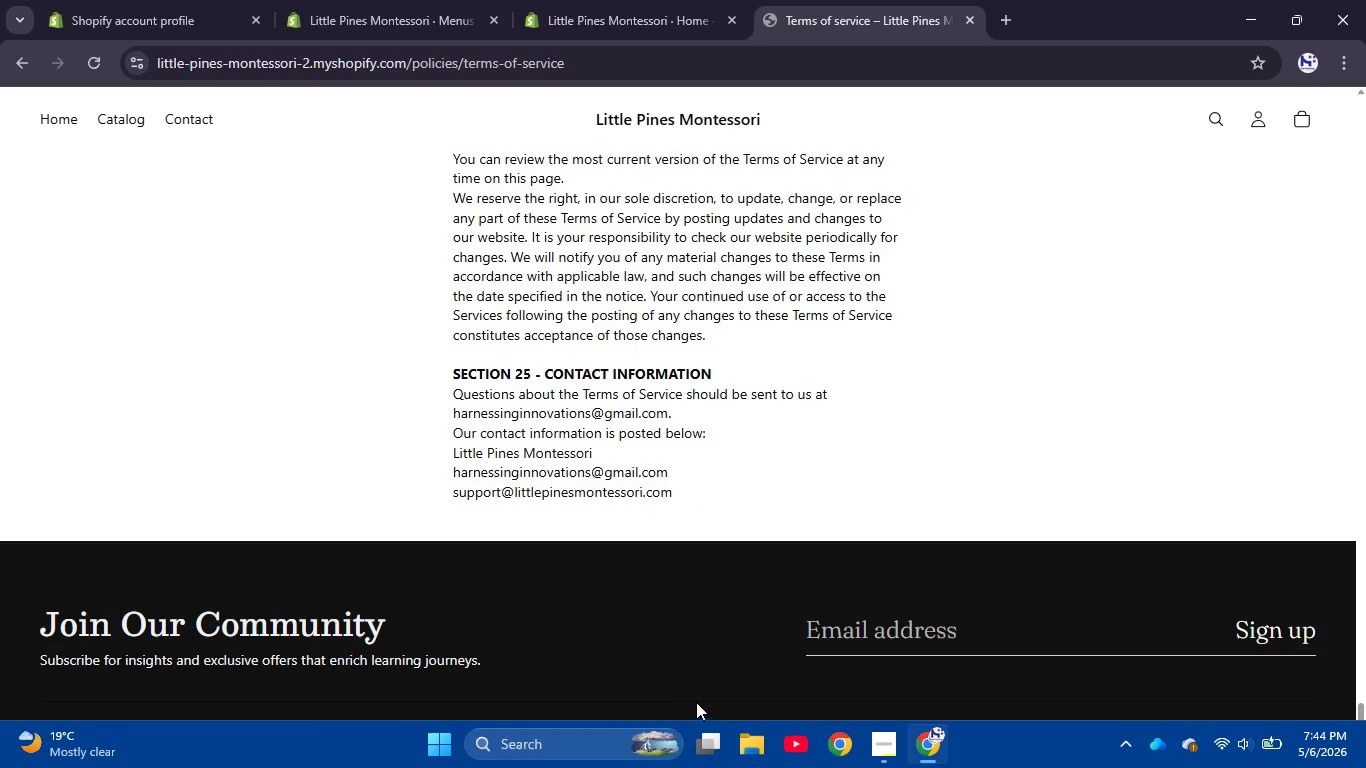 
mouse_move([691, 706])
 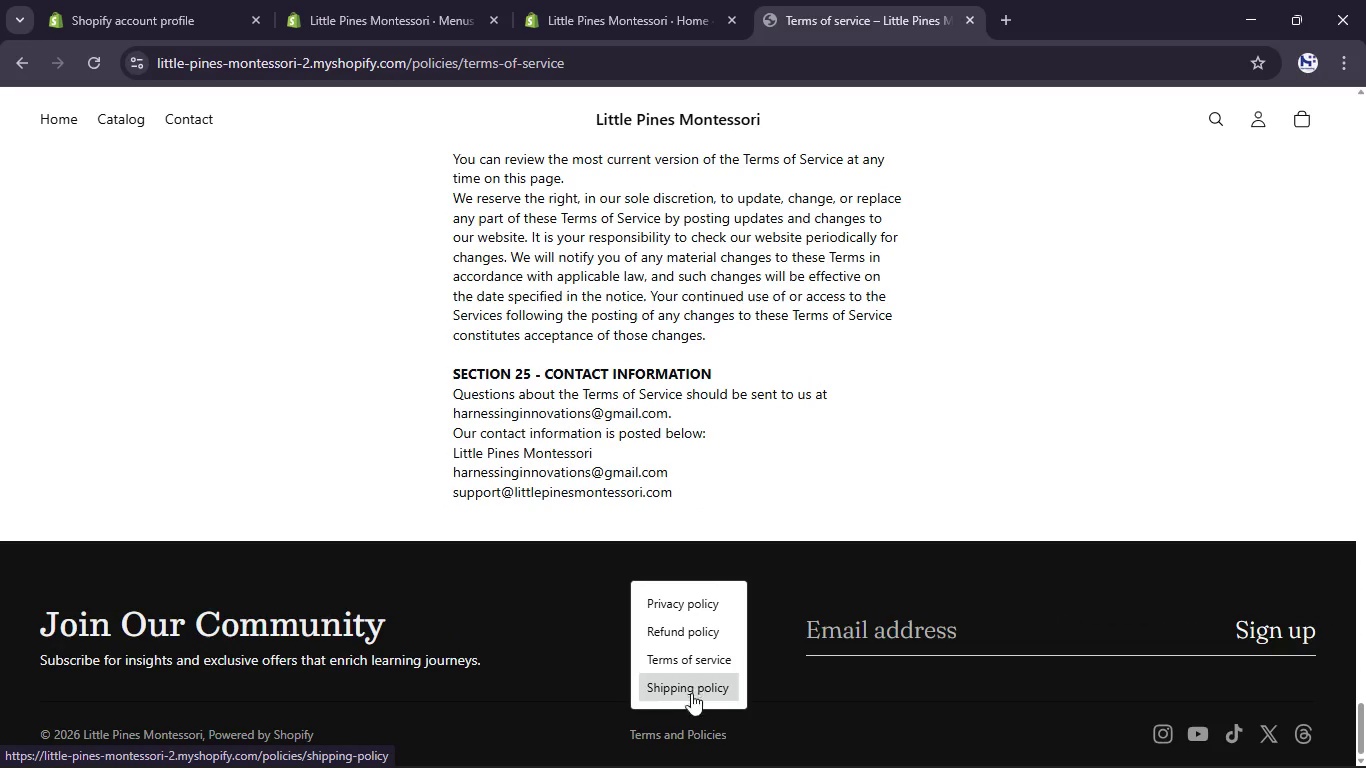 
left_click([691, 698])
 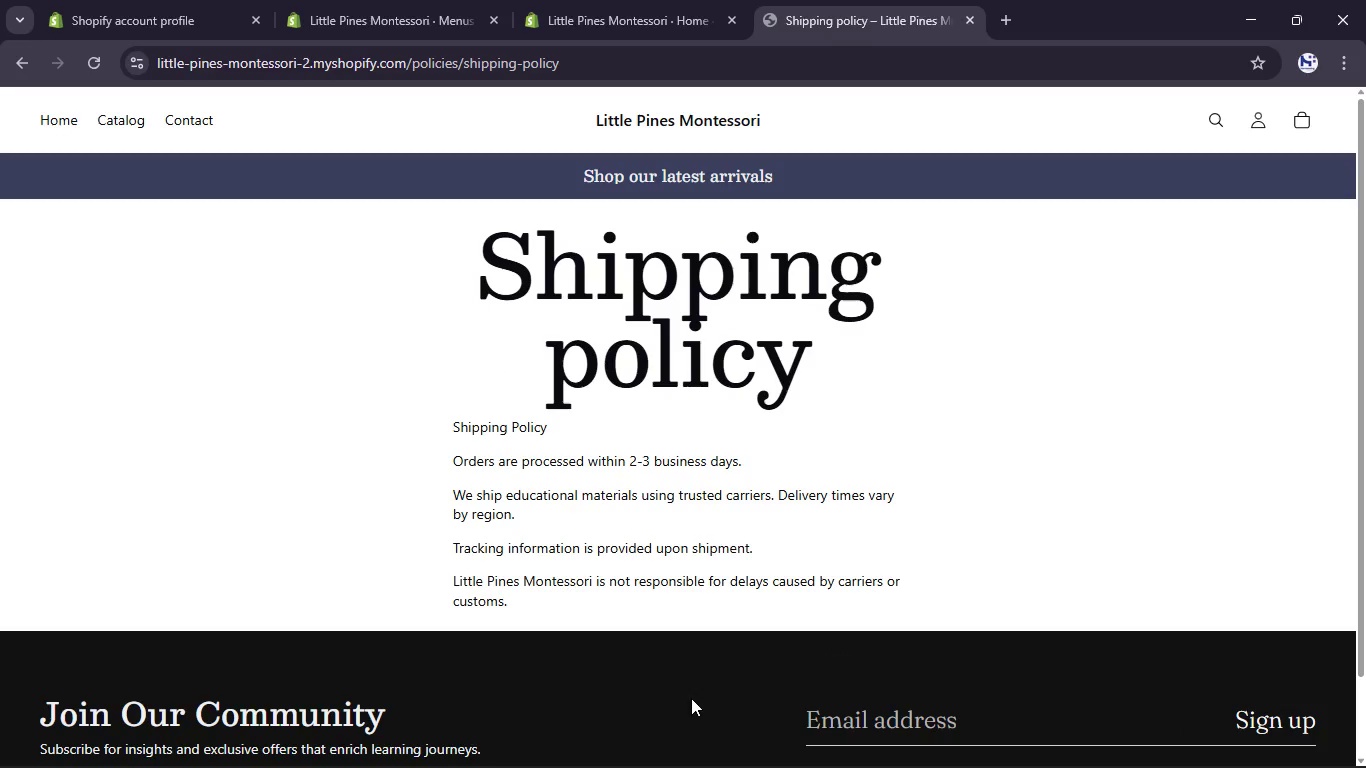 
wait(9.0)
 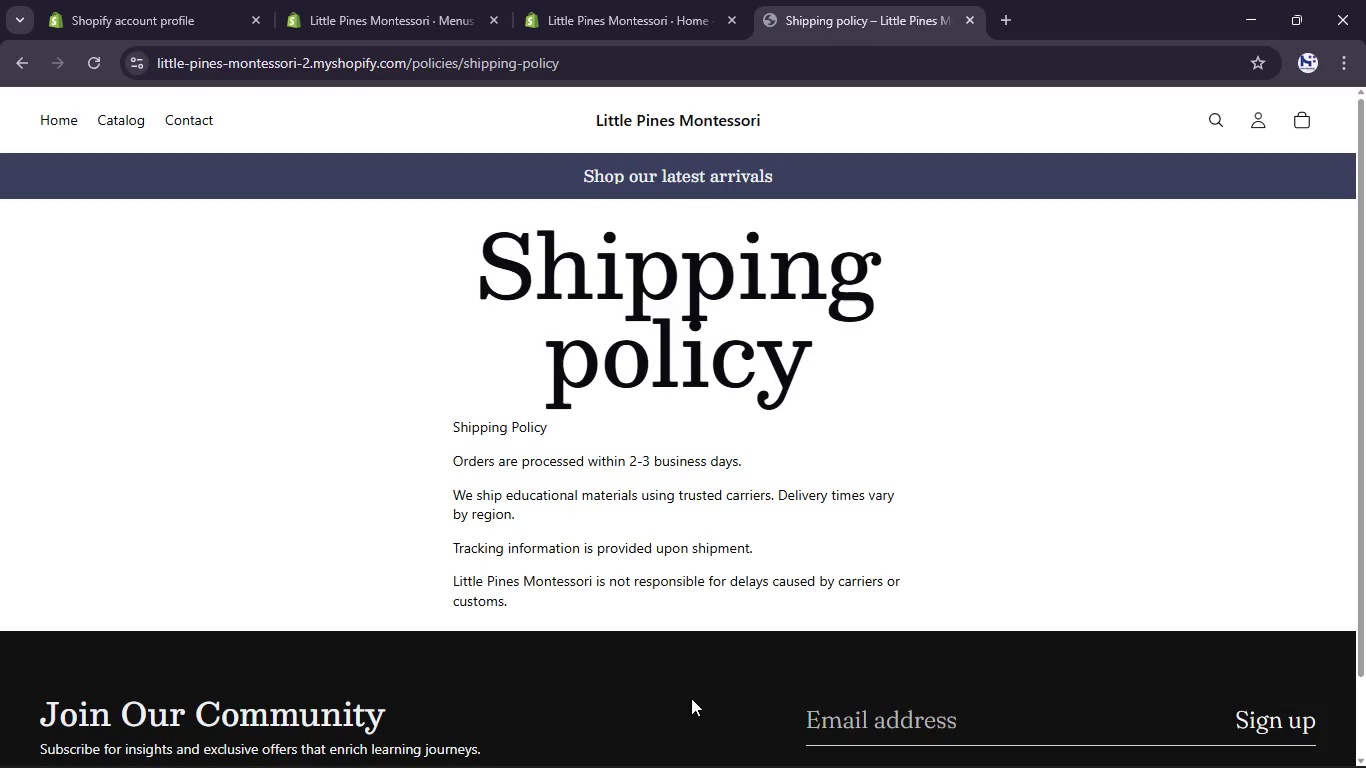 
left_click([793, 0])
 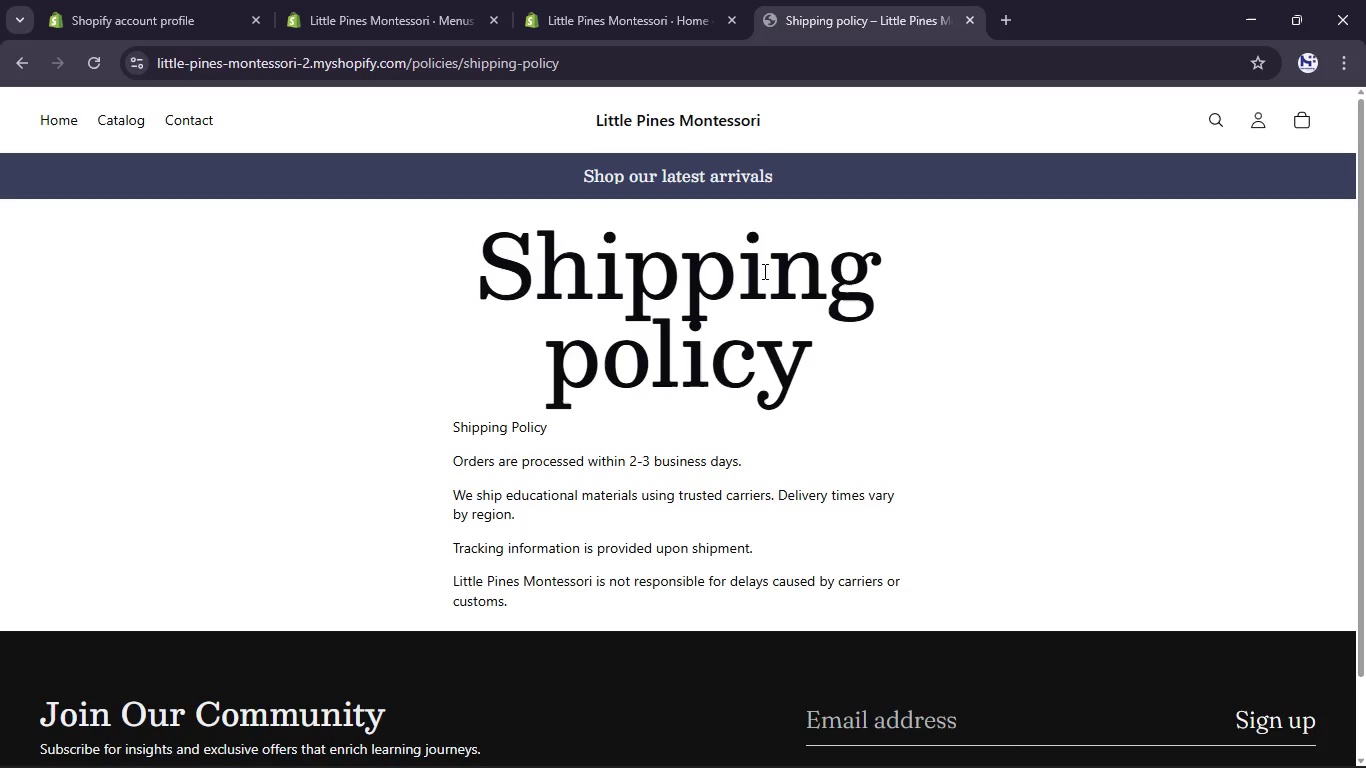 
scroll: coordinate [763, 271], scroll_direction: down, amount: 4.0
 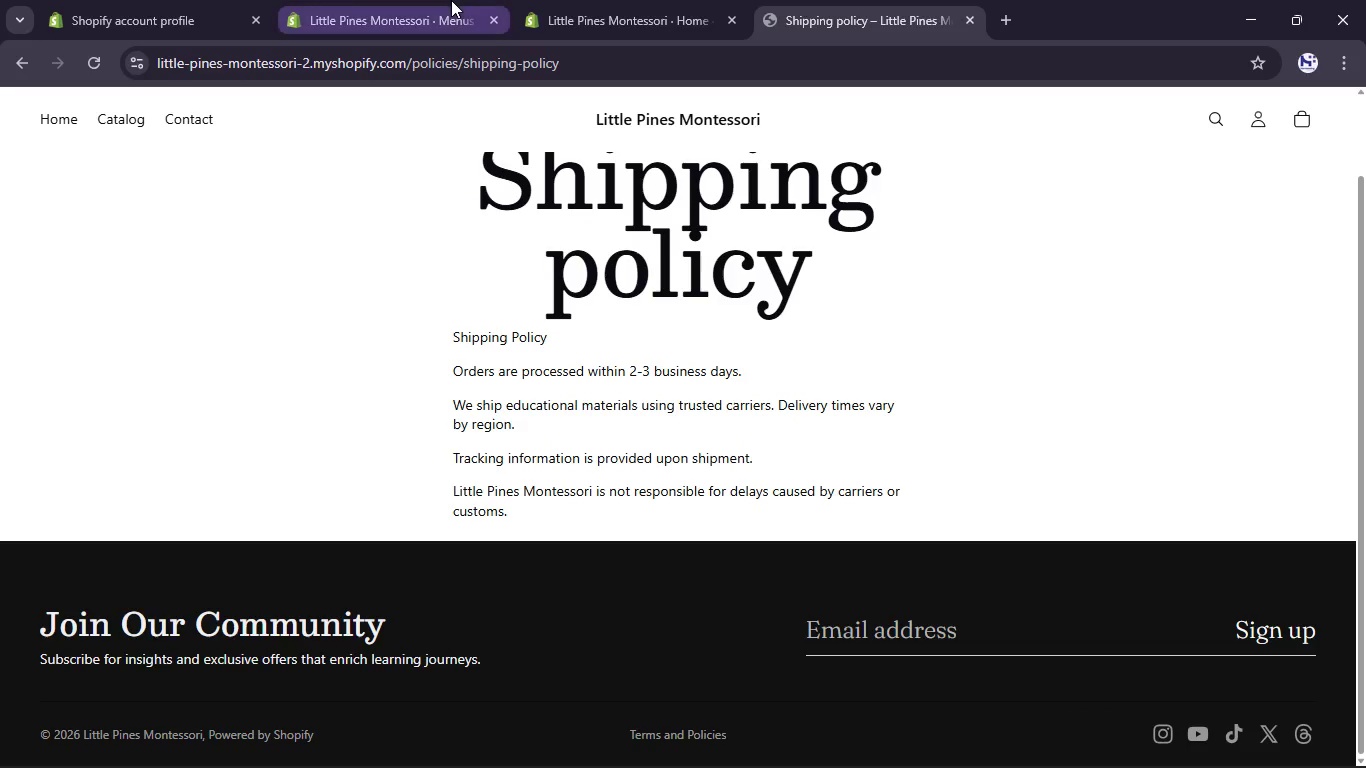 
left_click([441, 1])
 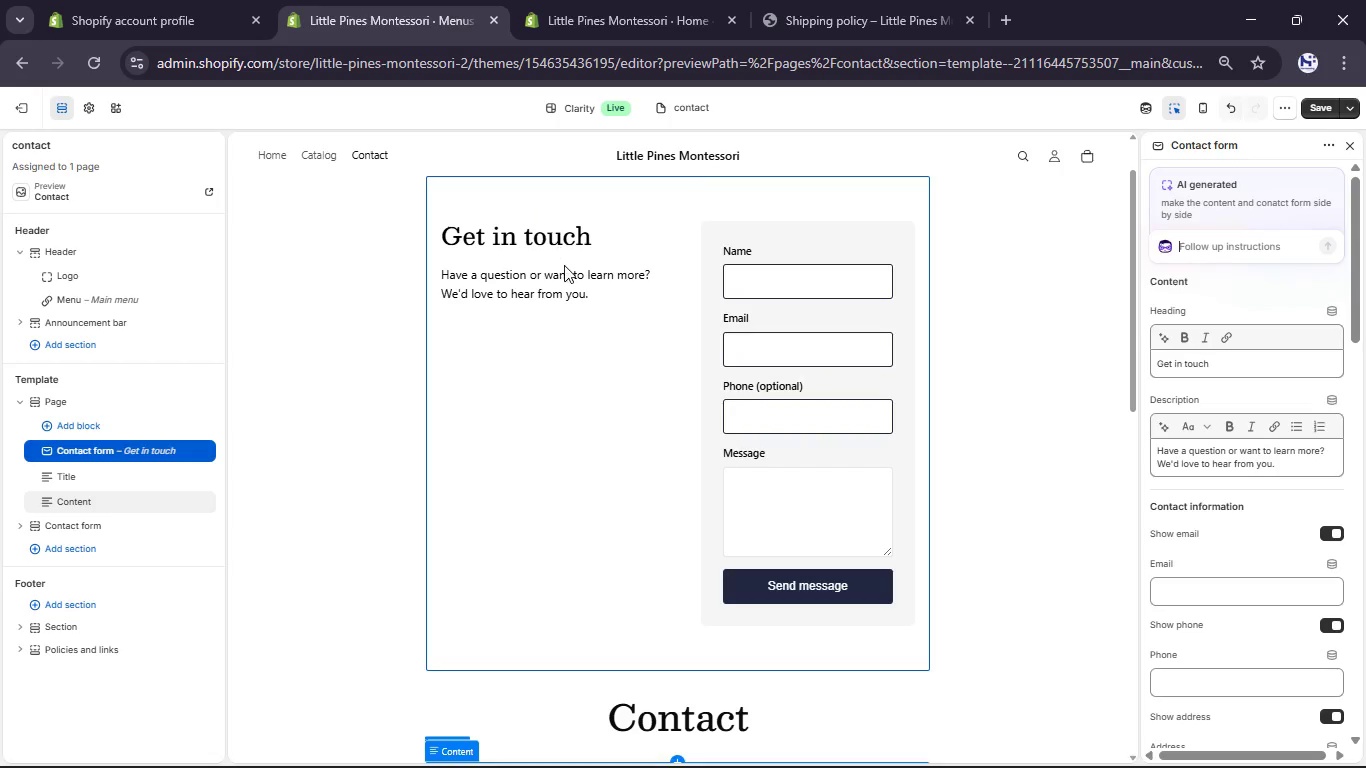 
left_click([555, 288])
 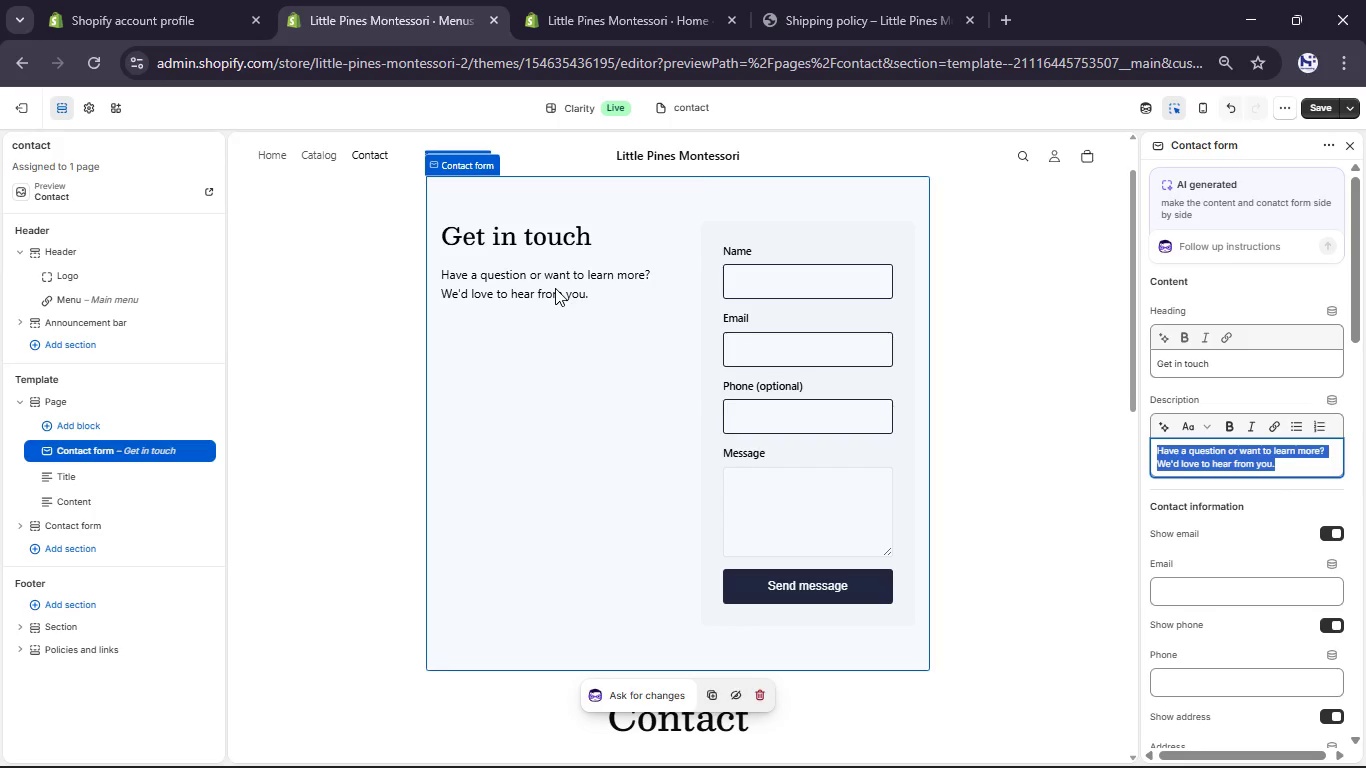 
double_click([555, 288])
 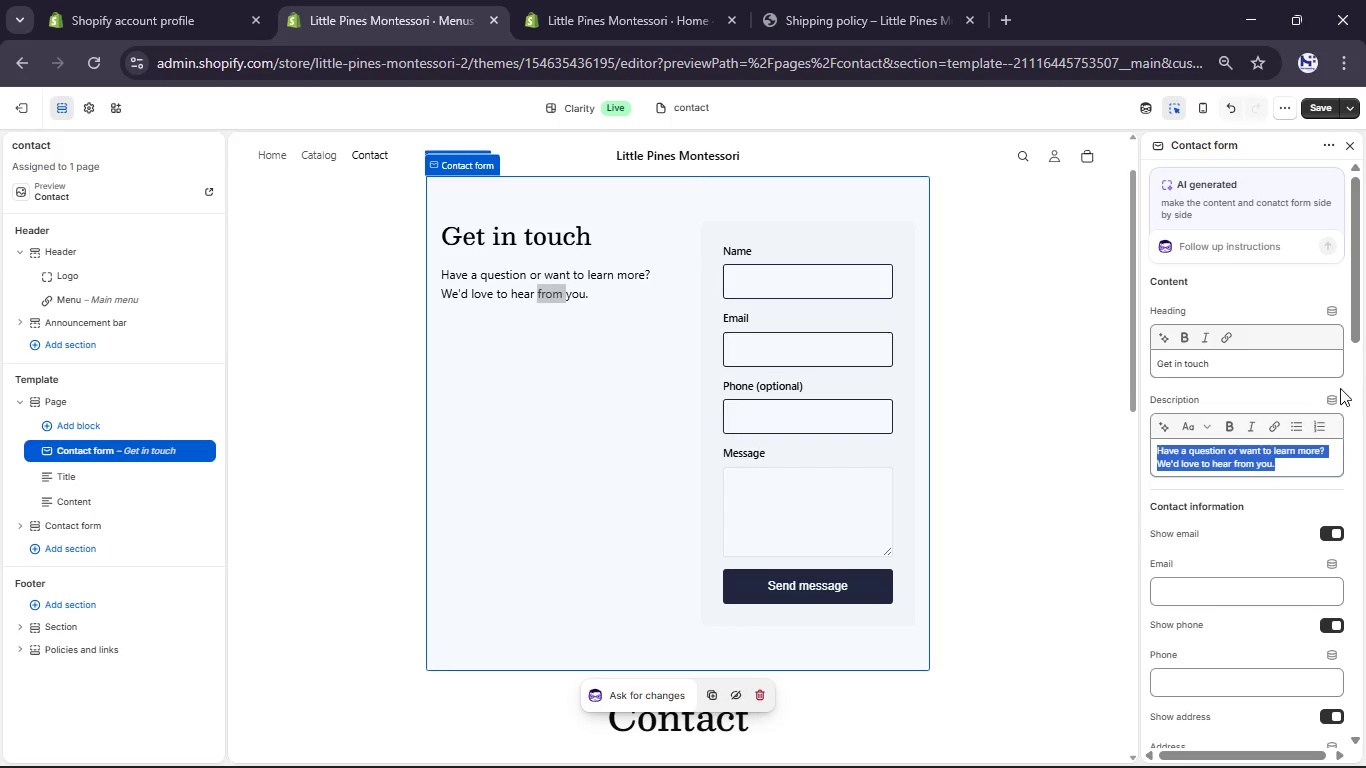 
left_click([1329, 403])
 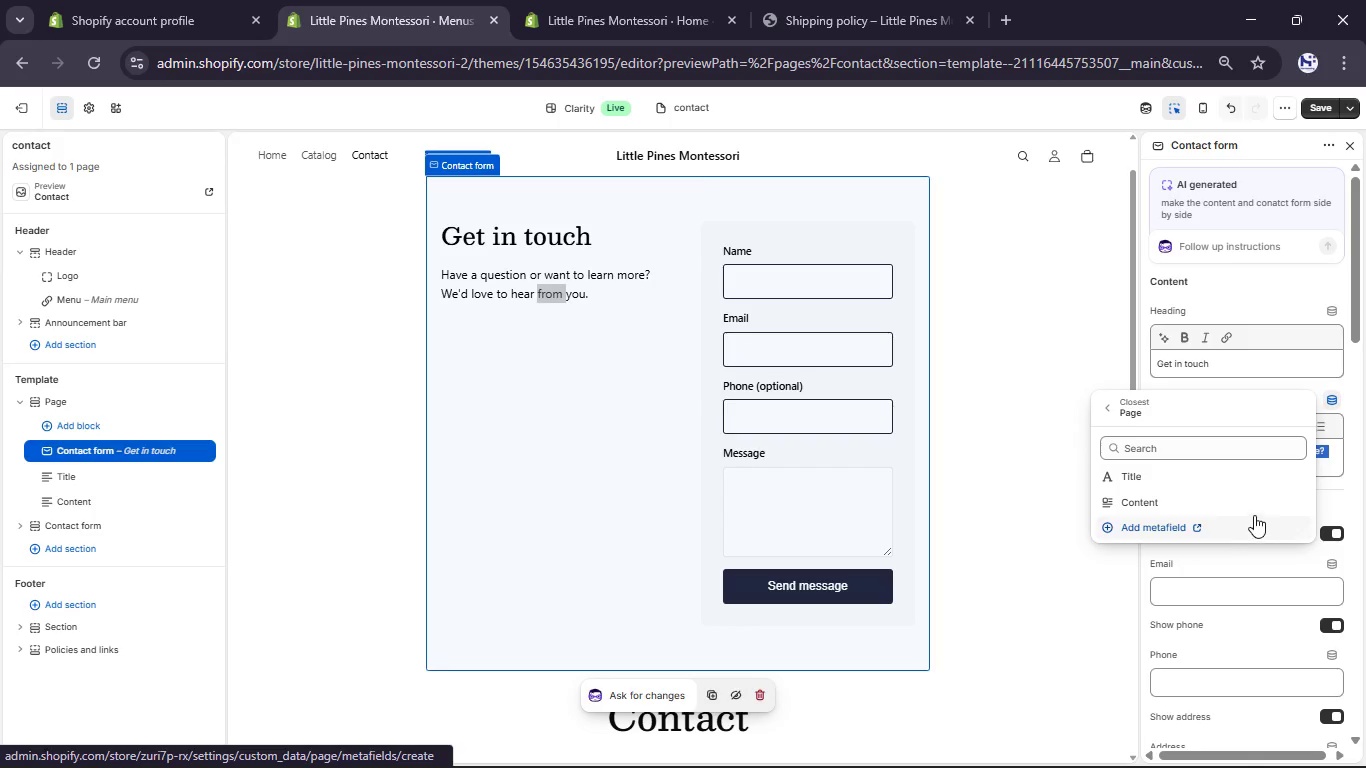 
left_click([1210, 499])
 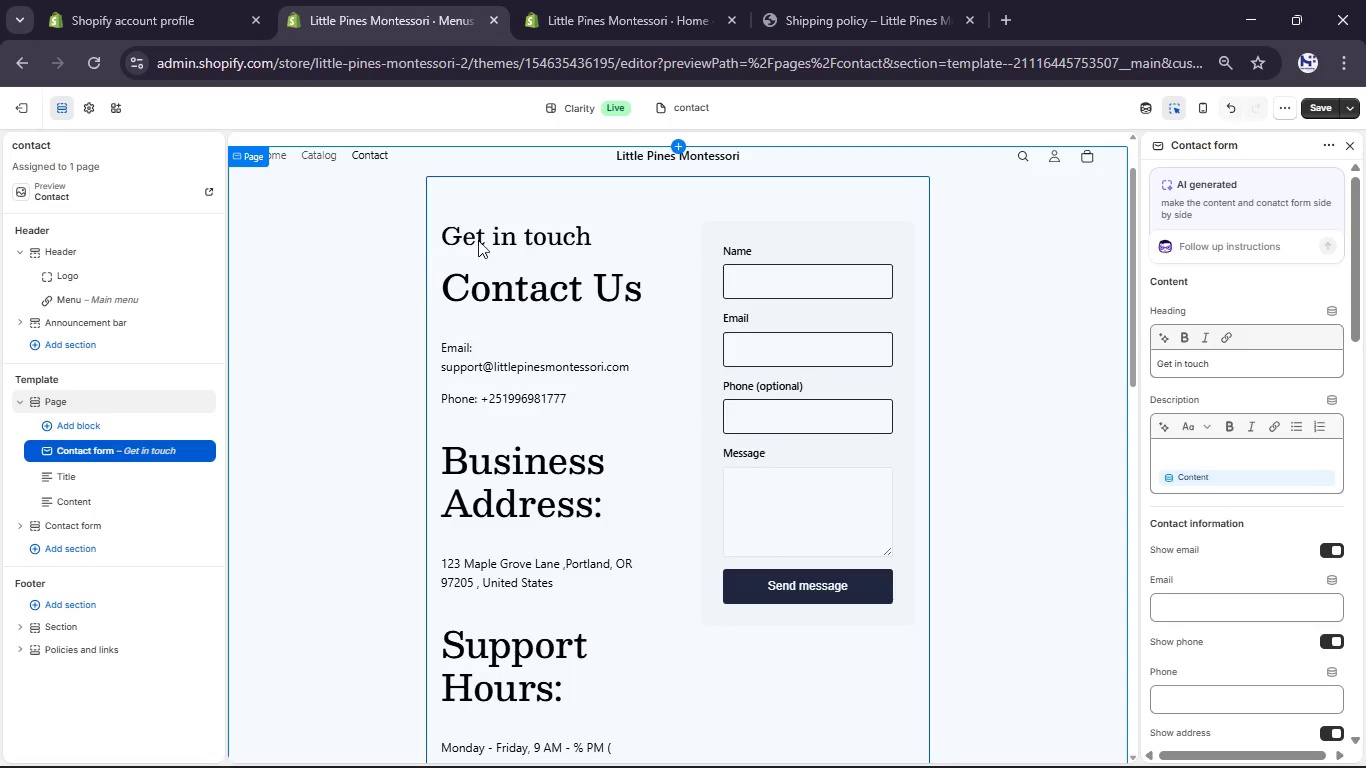 
wait(5.09)
 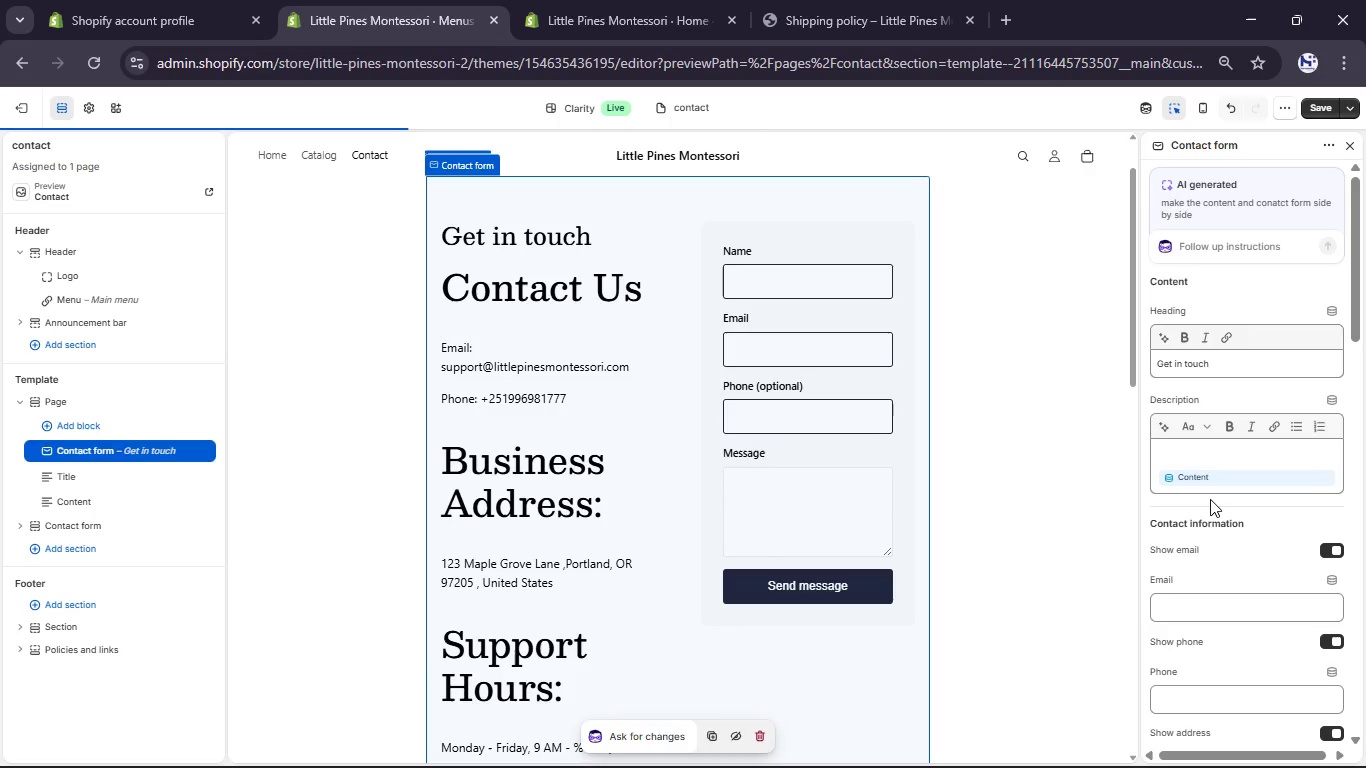 
scroll: coordinate [1178, 394], scroll_direction: down, amount: 3.0
 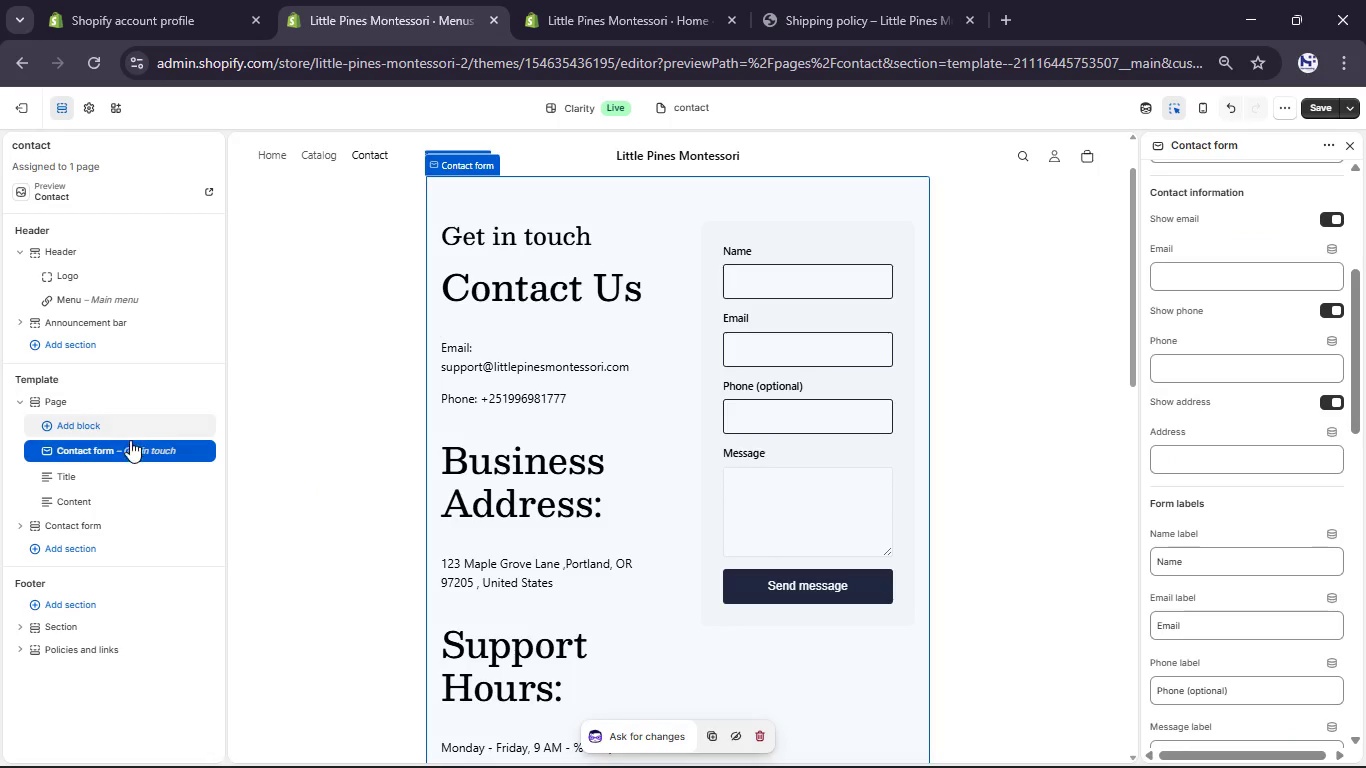 
left_click([129, 453])
 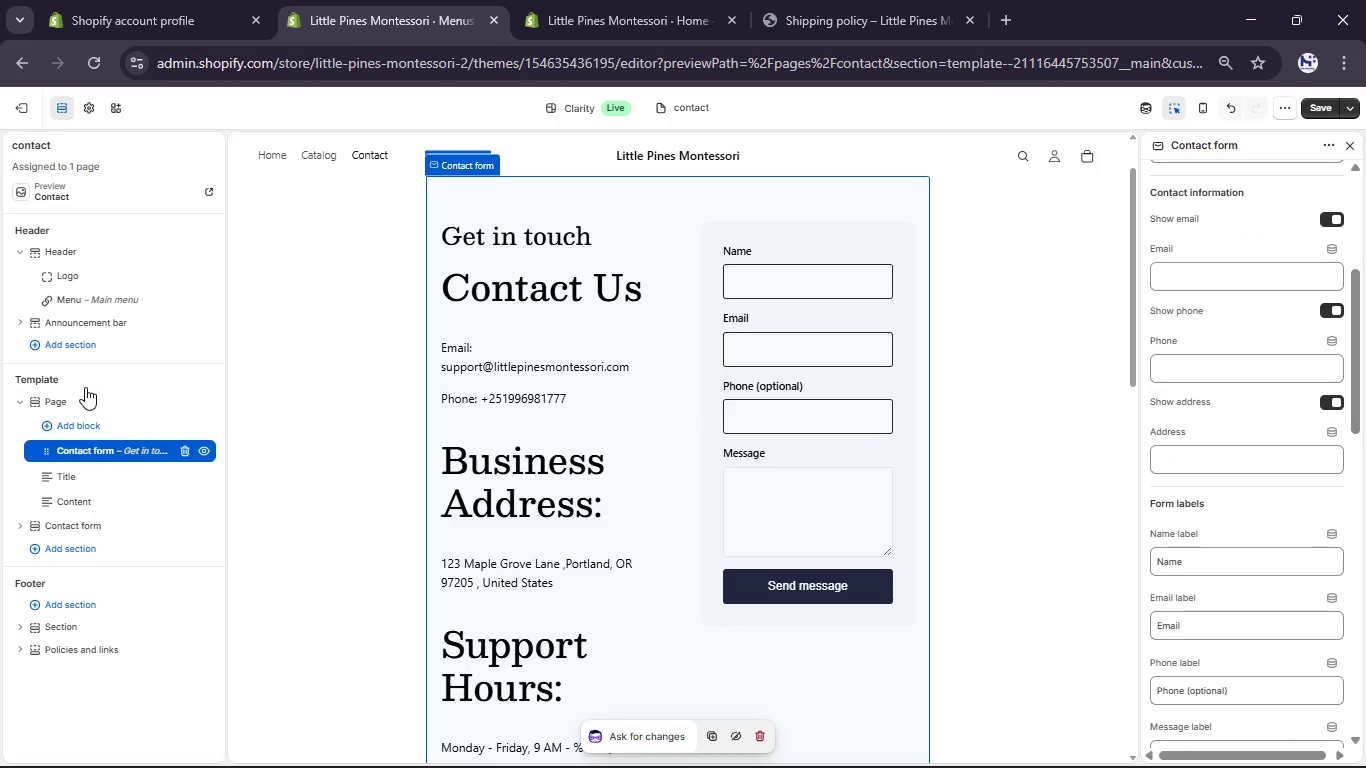 
left_click([81, 396])
 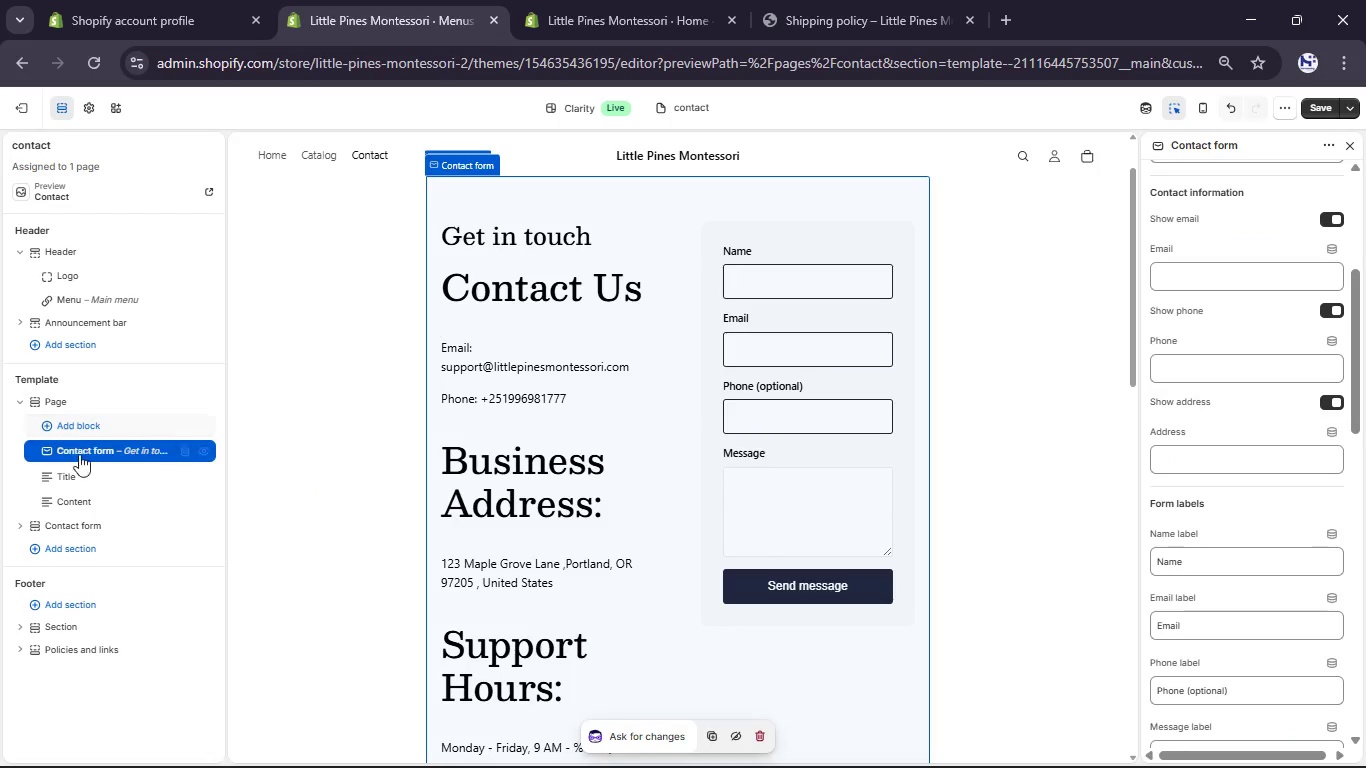 
scroll: coordinate [605, 560], scroll_direction: down, amount: 8.0
 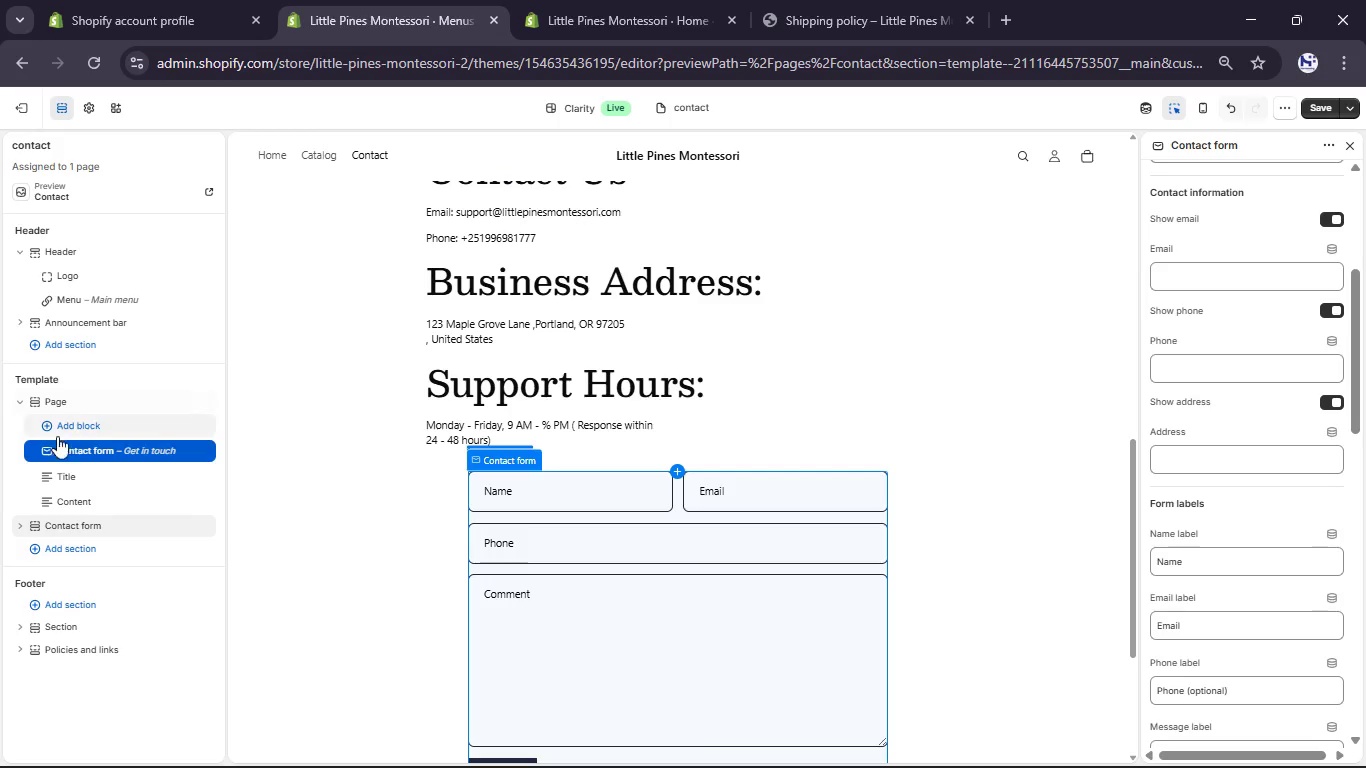 
left_click([66, 468])
 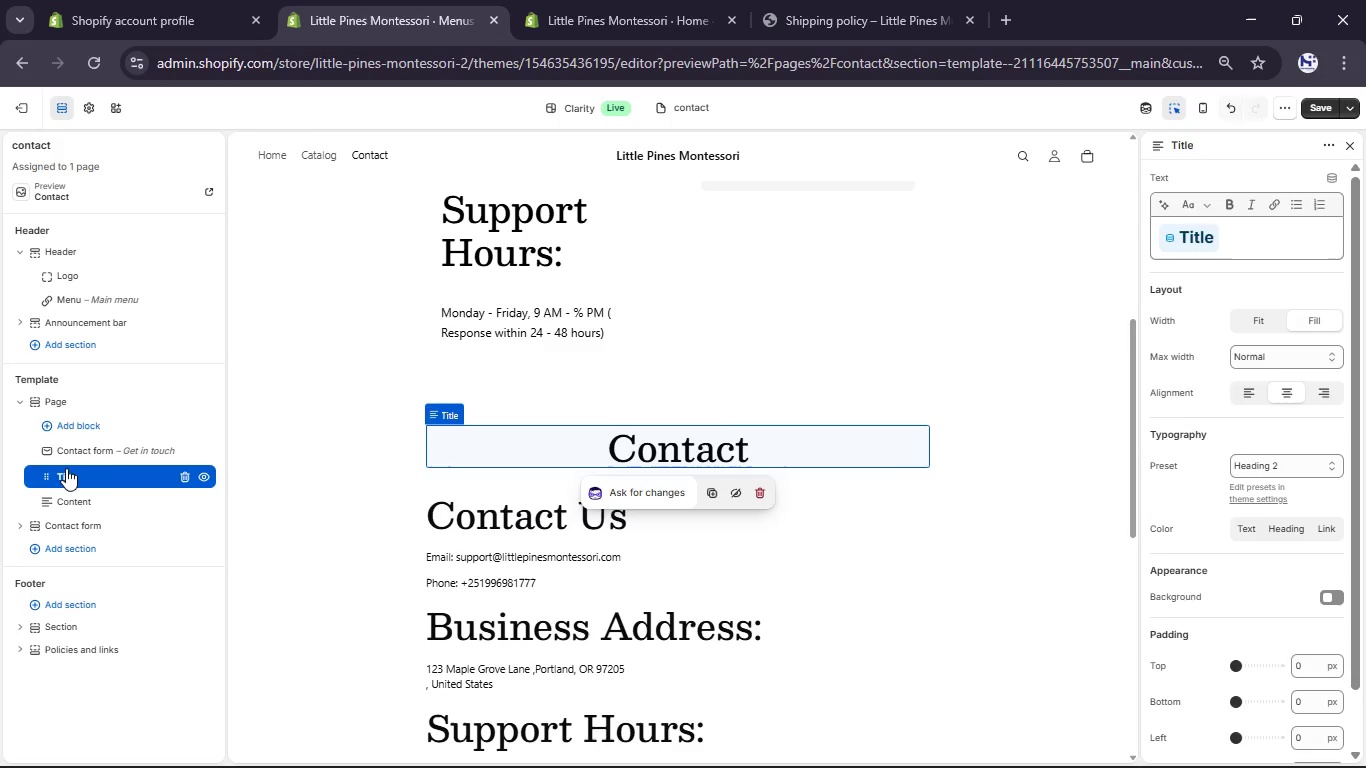 
key(Delete)
 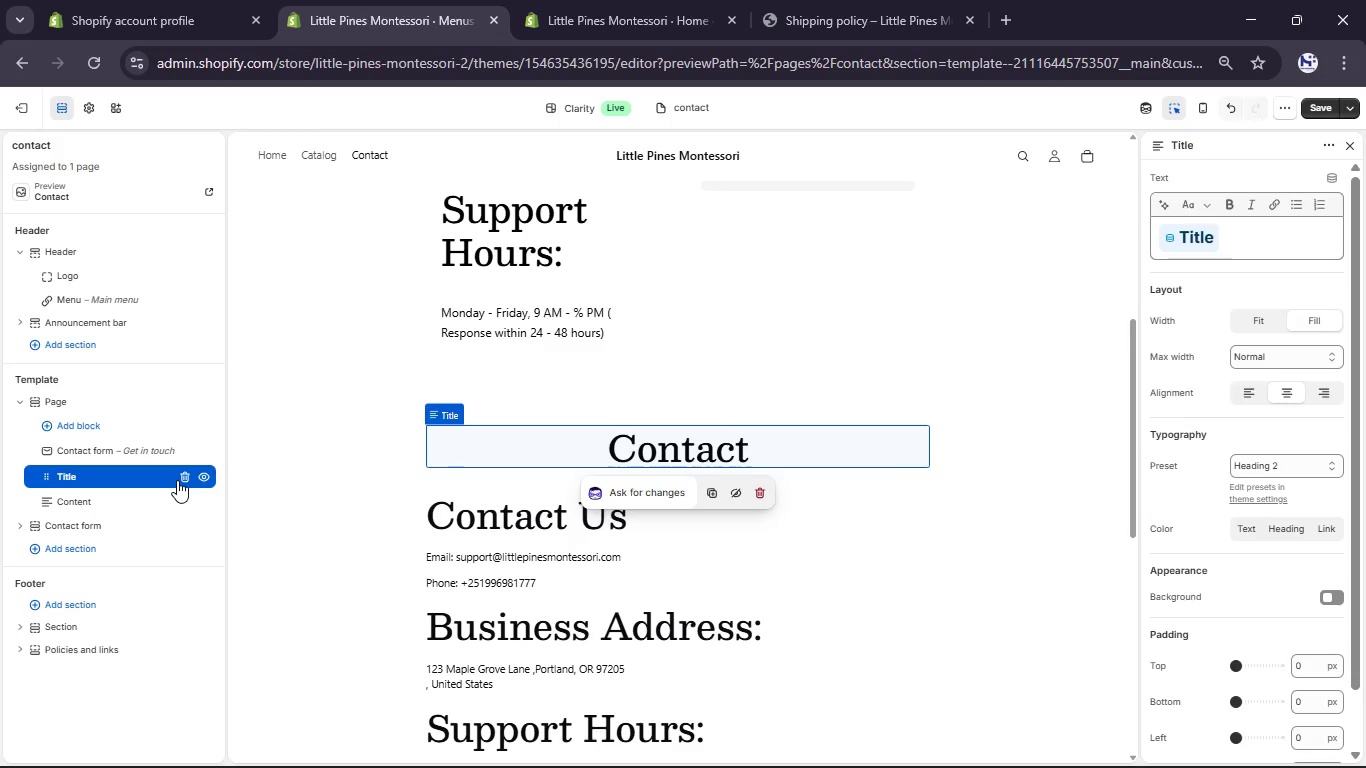 
left_click([182, 479])
 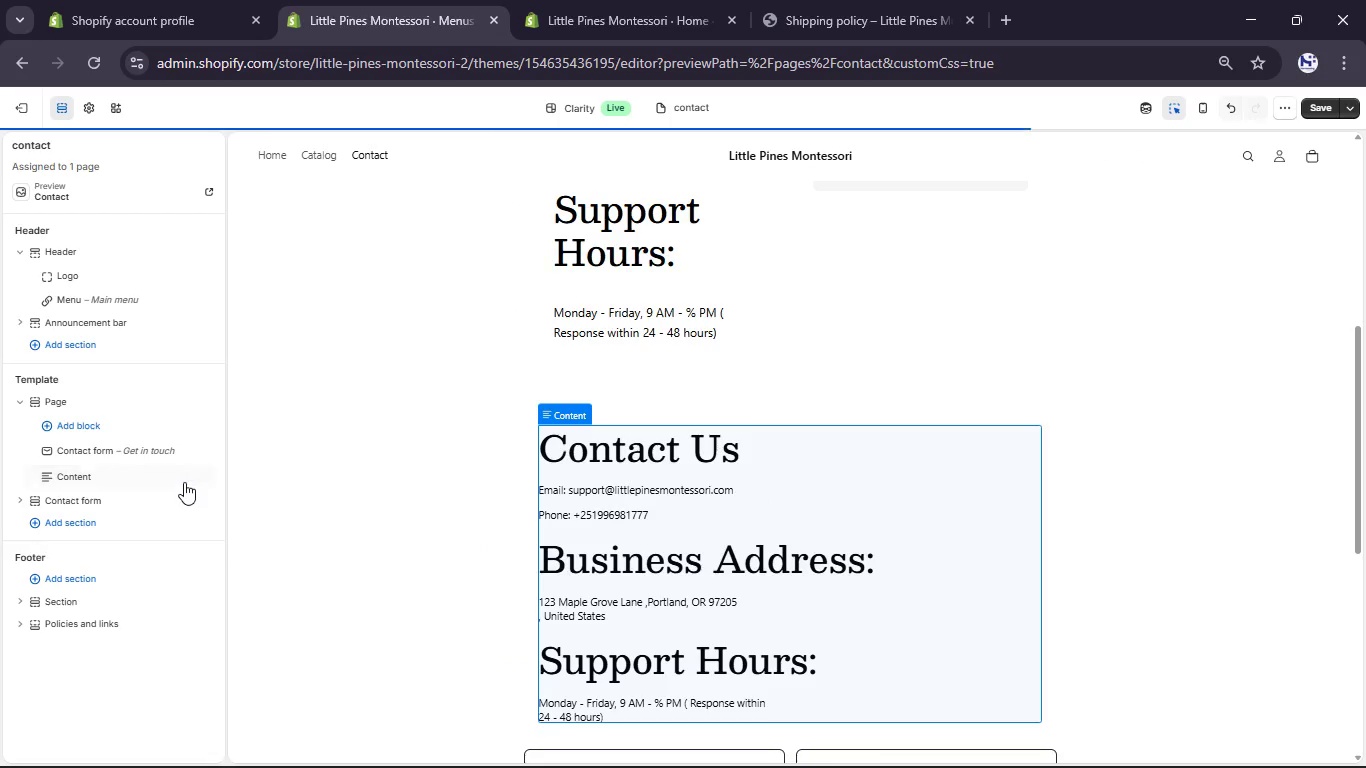 
left_click([185, 475])
 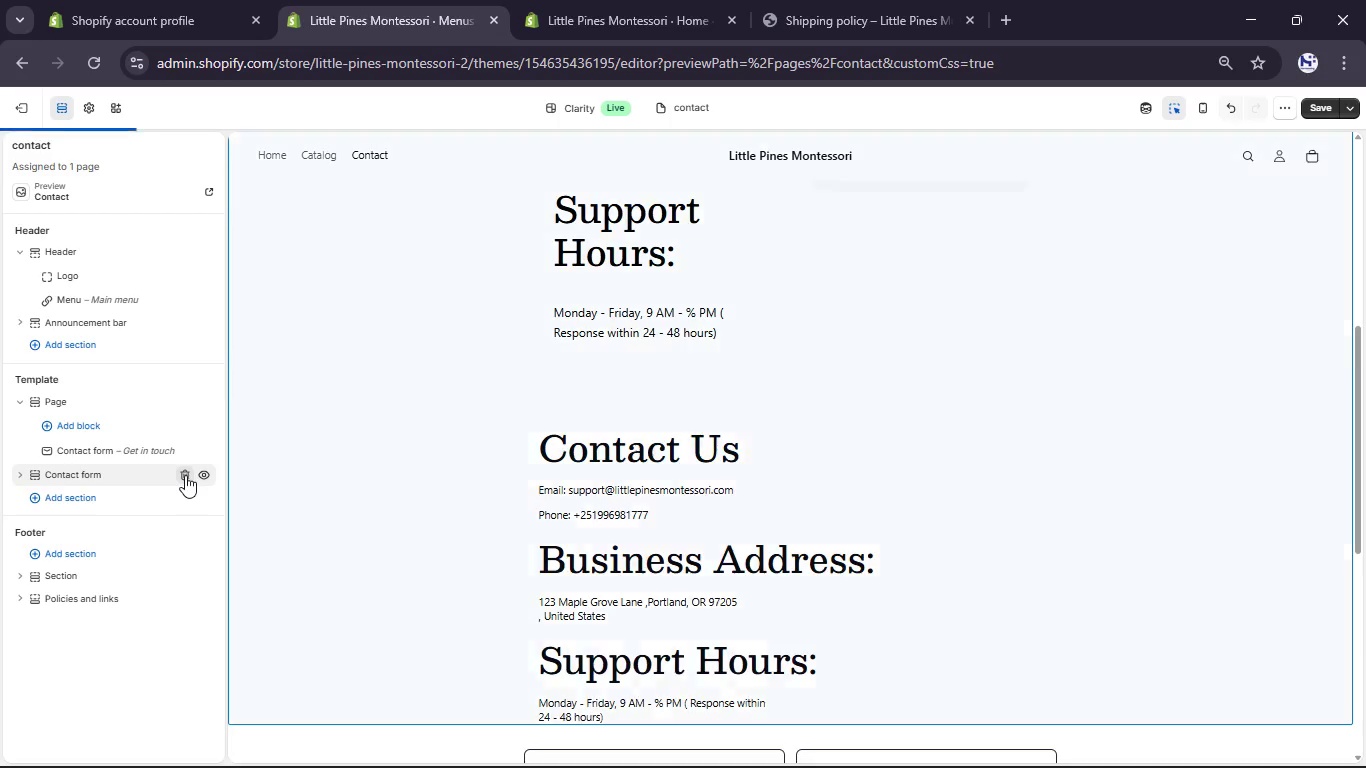 
left_click([185, 475])
 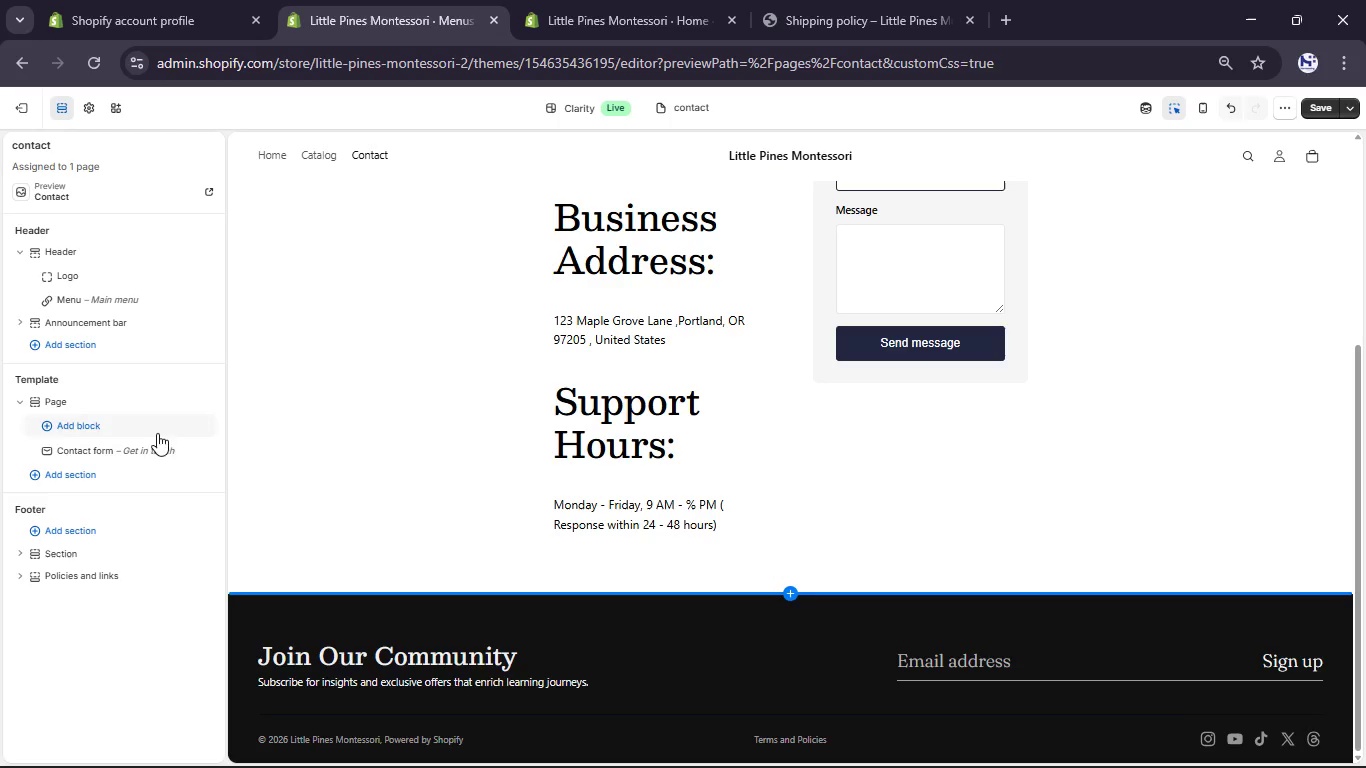 
left_click([156, 448])
 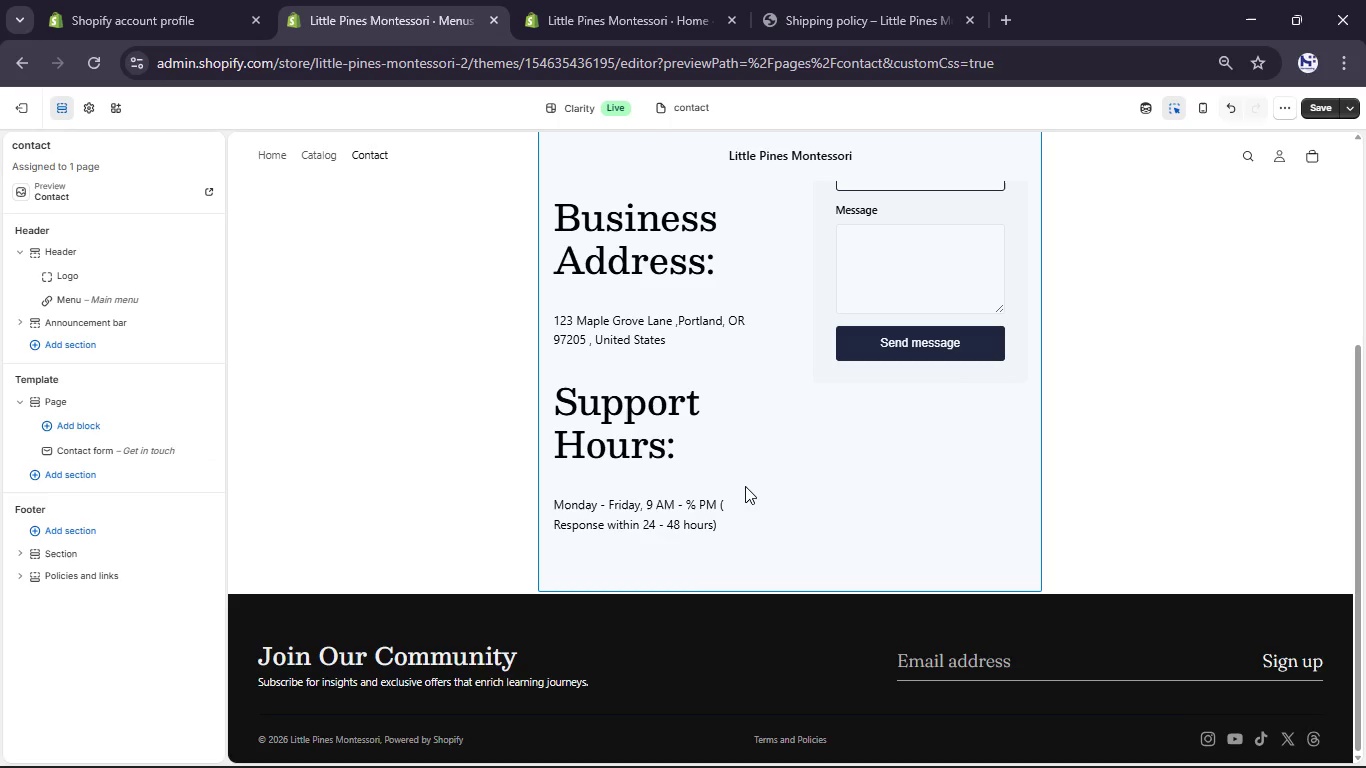 
scroll: coordinate [745, 486], scroll_direction: up, amount: 2.0
 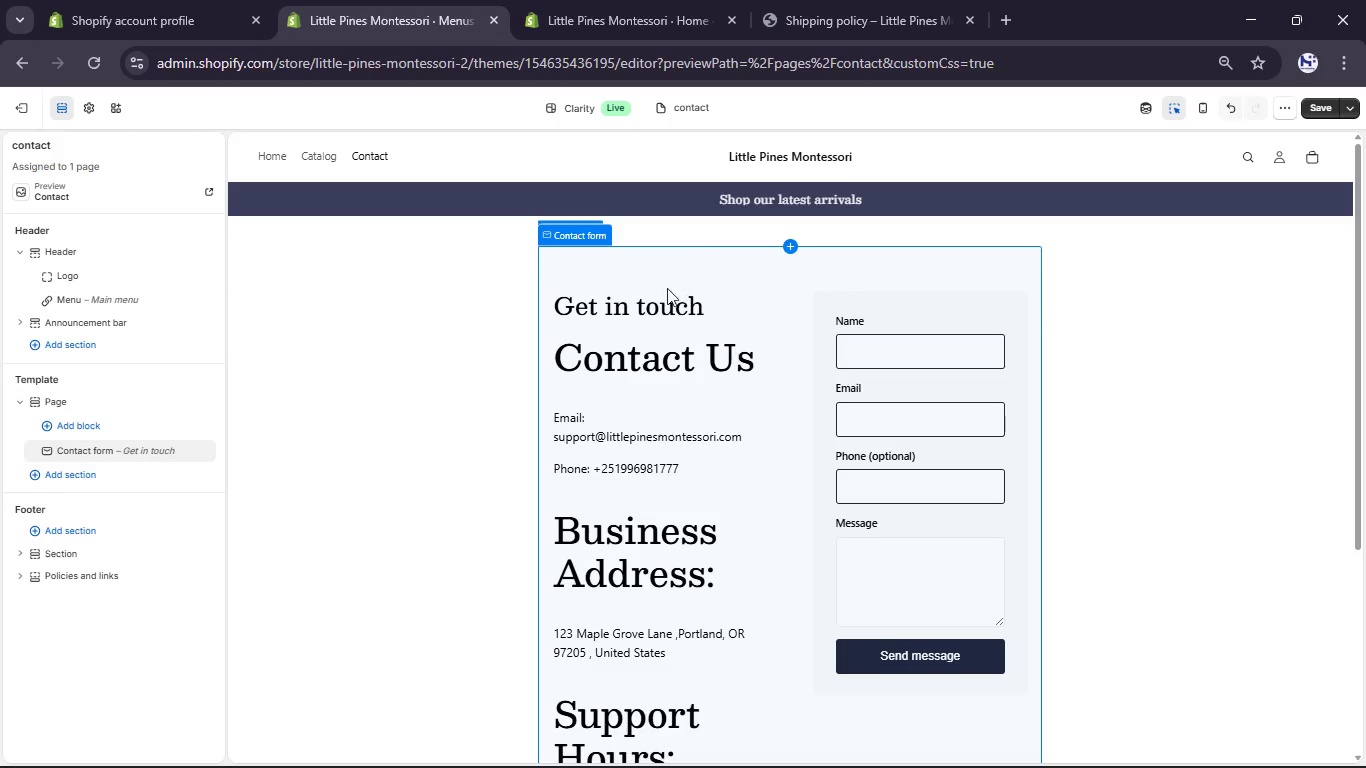 
left_click([665, 296])
 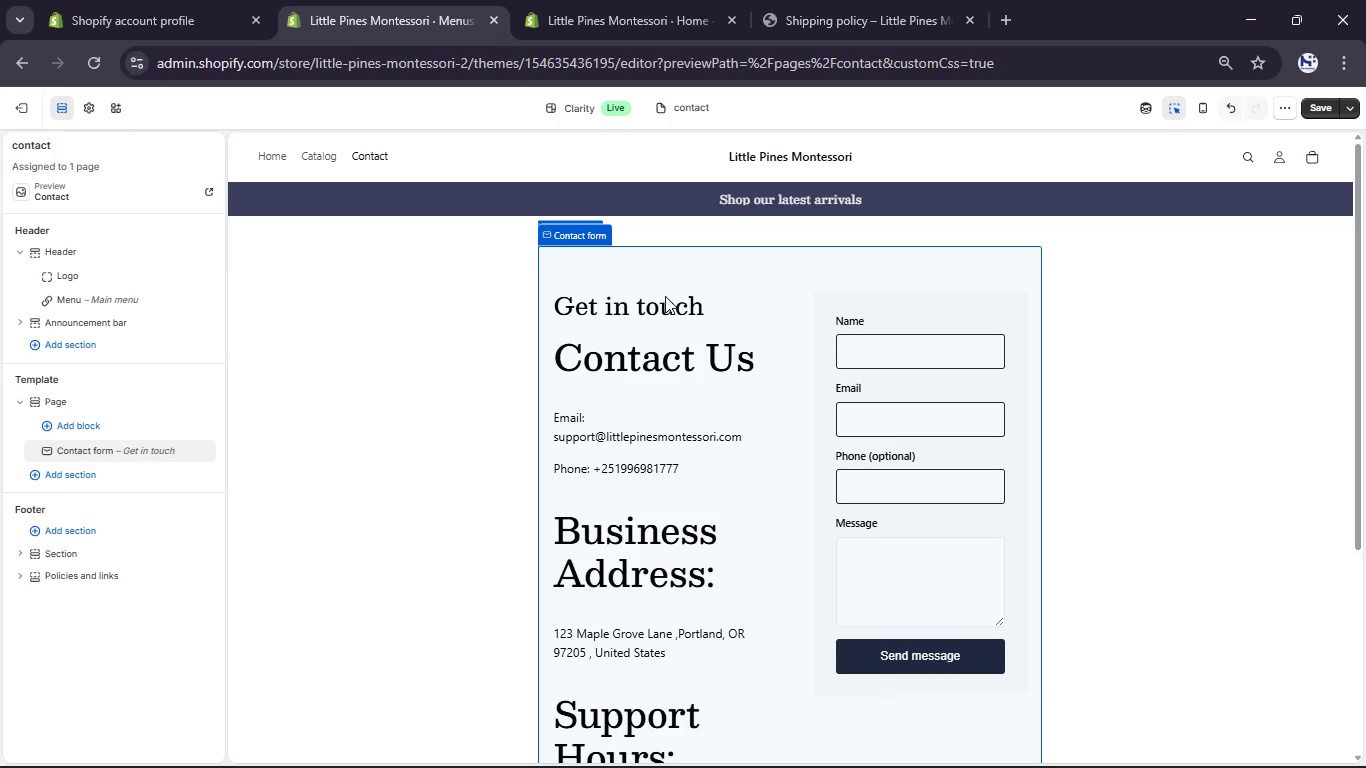 
double_click([665, 296])
 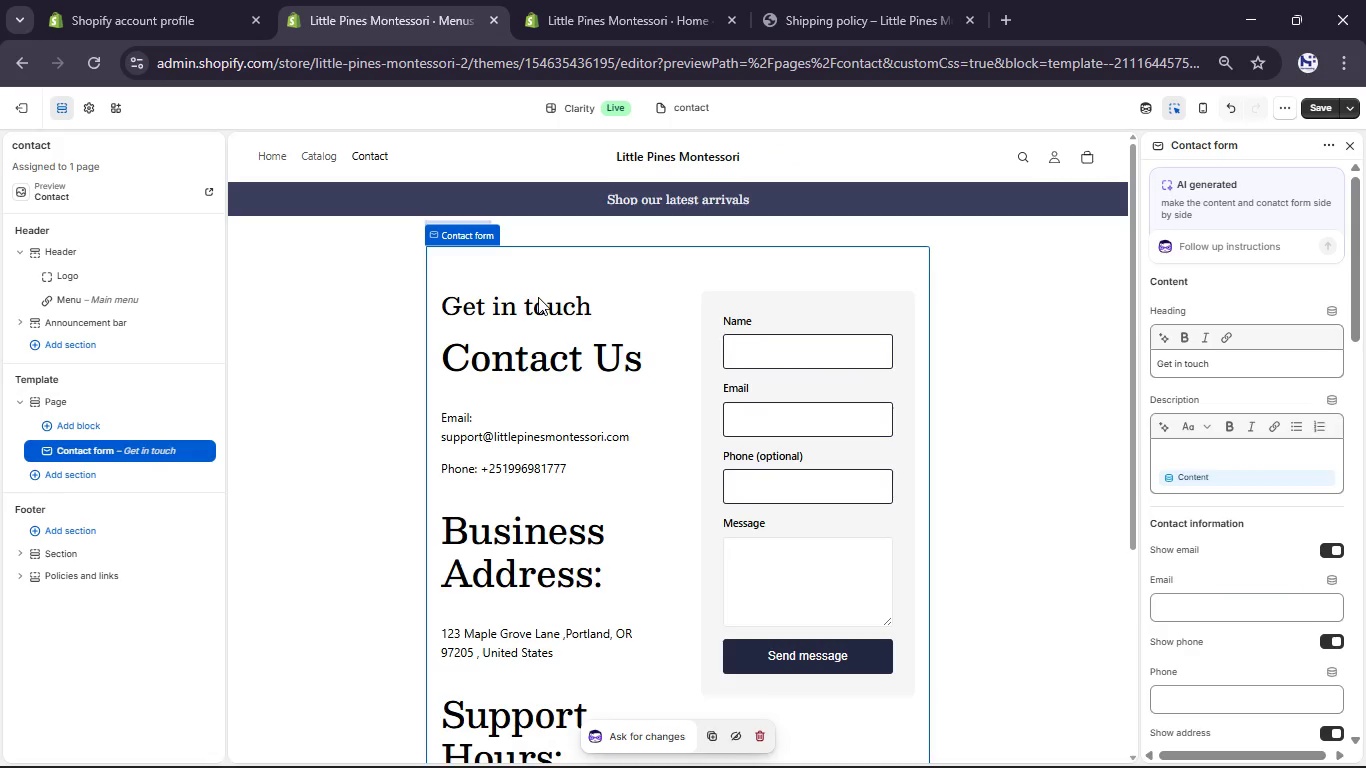 
left_click([538, 306])
 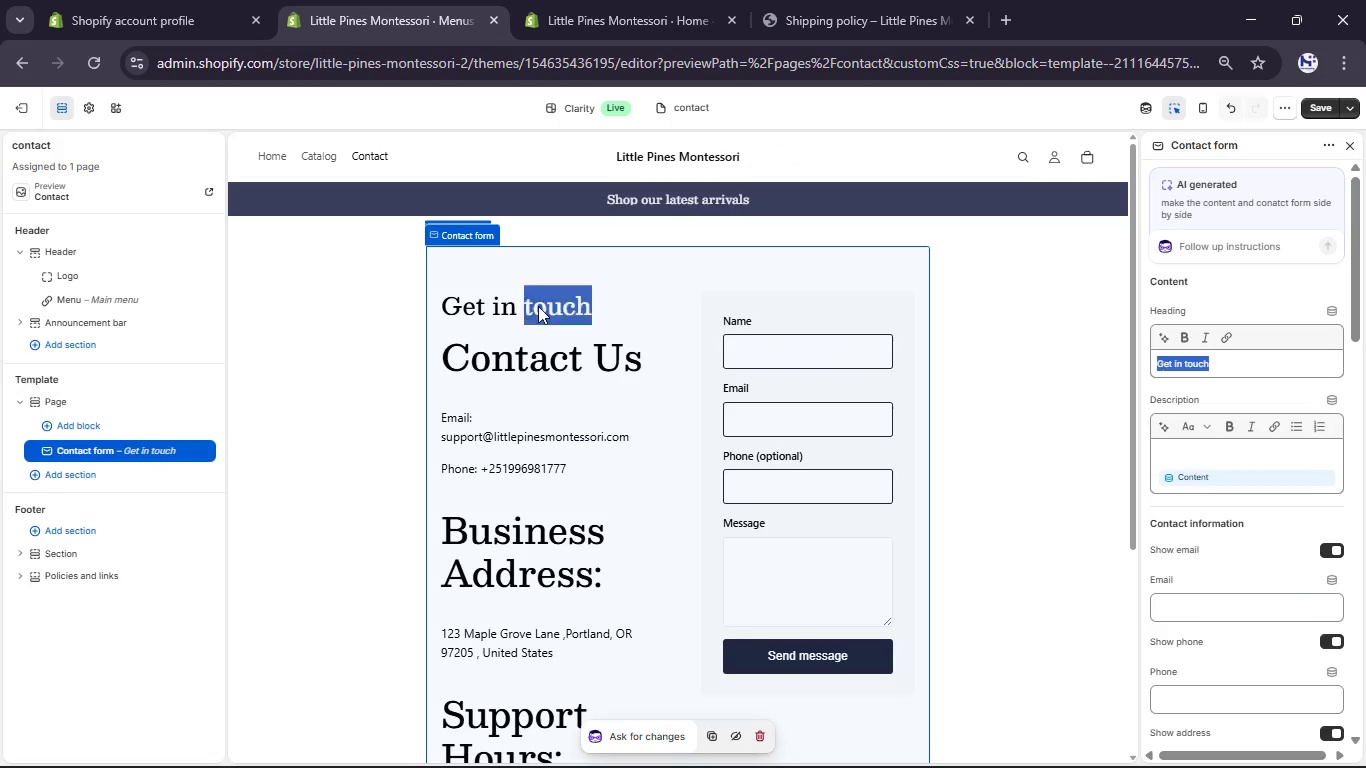 
double_click([538, 306])
 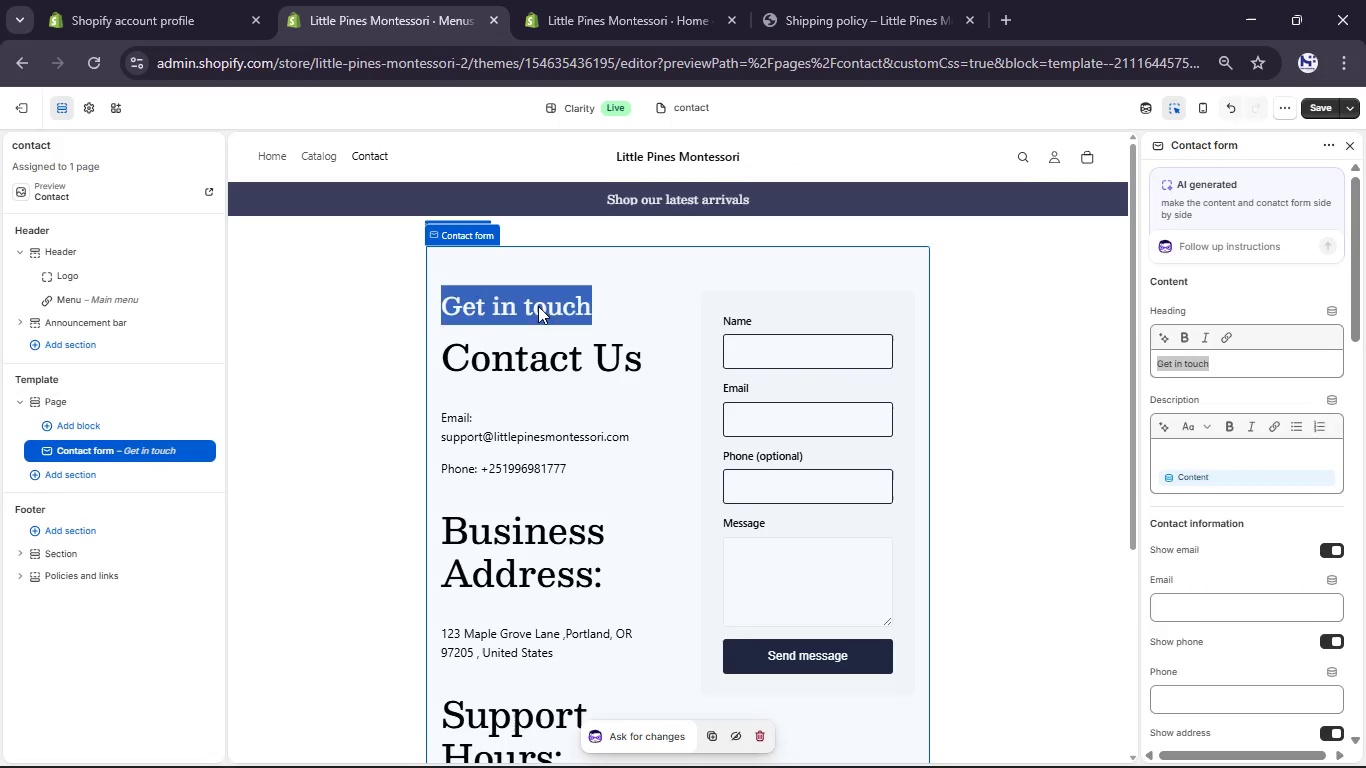 
triple_click([538, 306])
 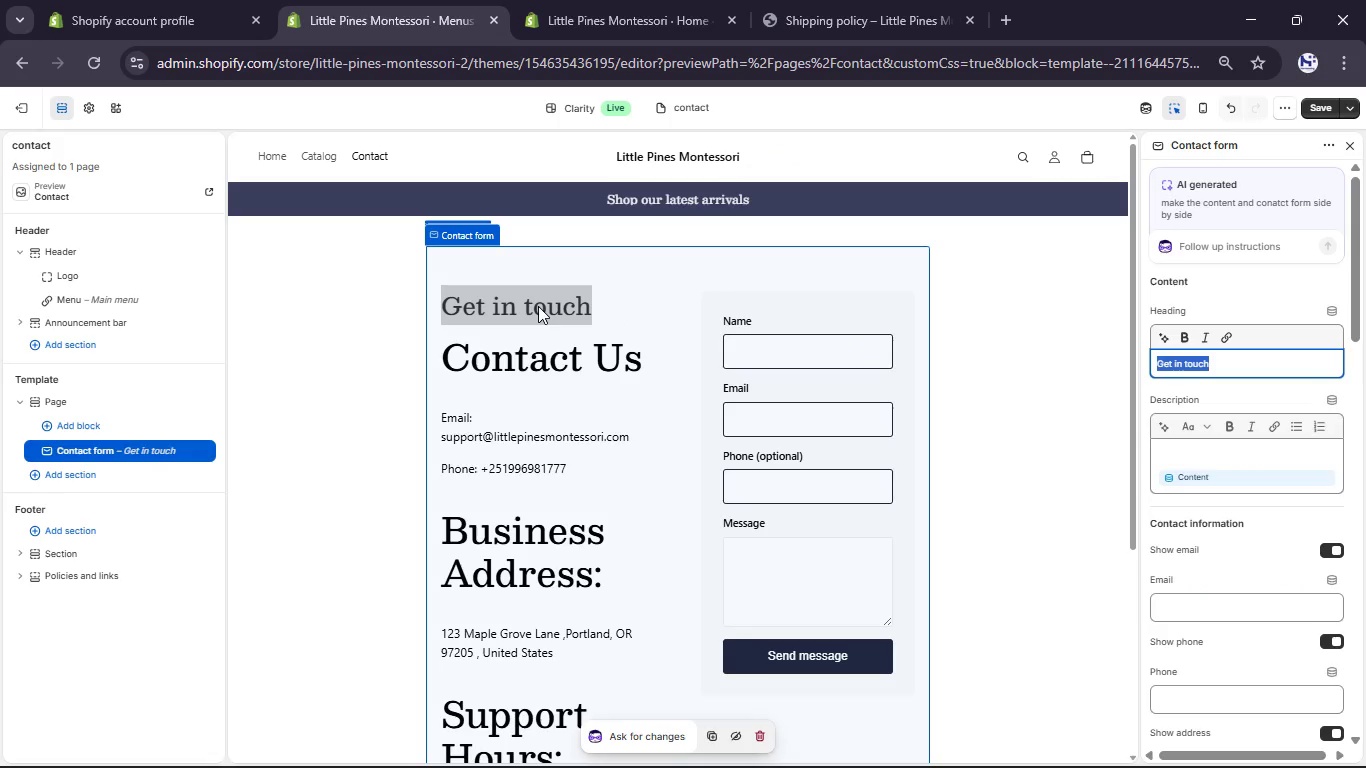 
key(Backspace)
 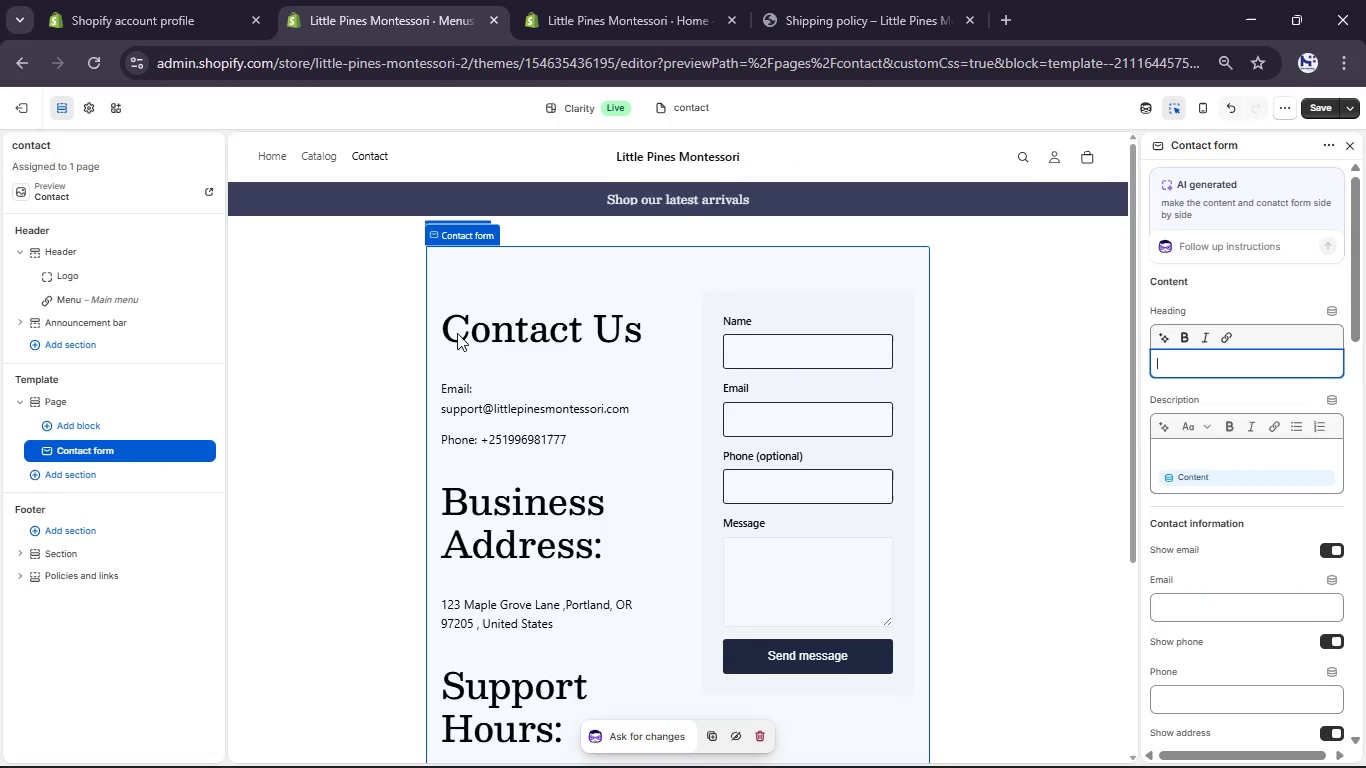 
left_click([445, 322])
 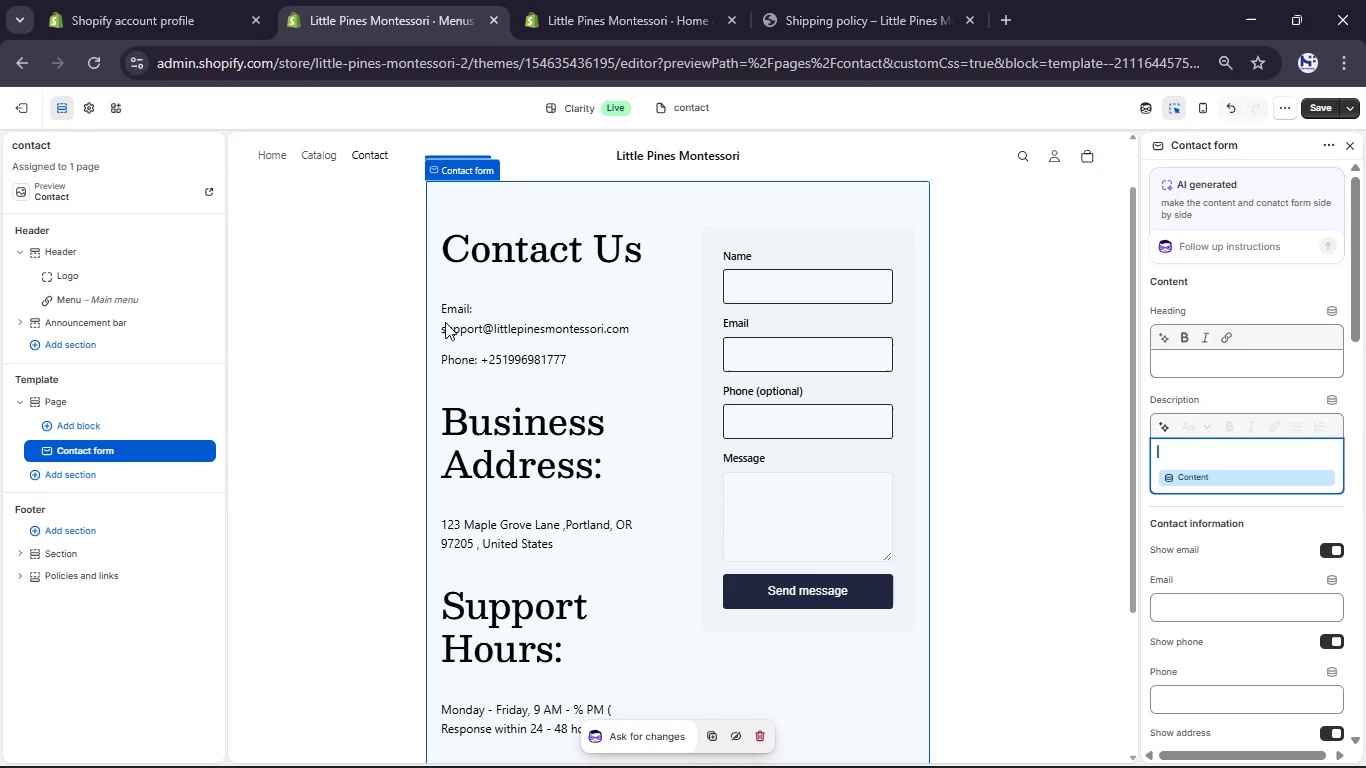 
scroll: coordinate [1183, 533], scroll_direction: down, amount: 2.0
 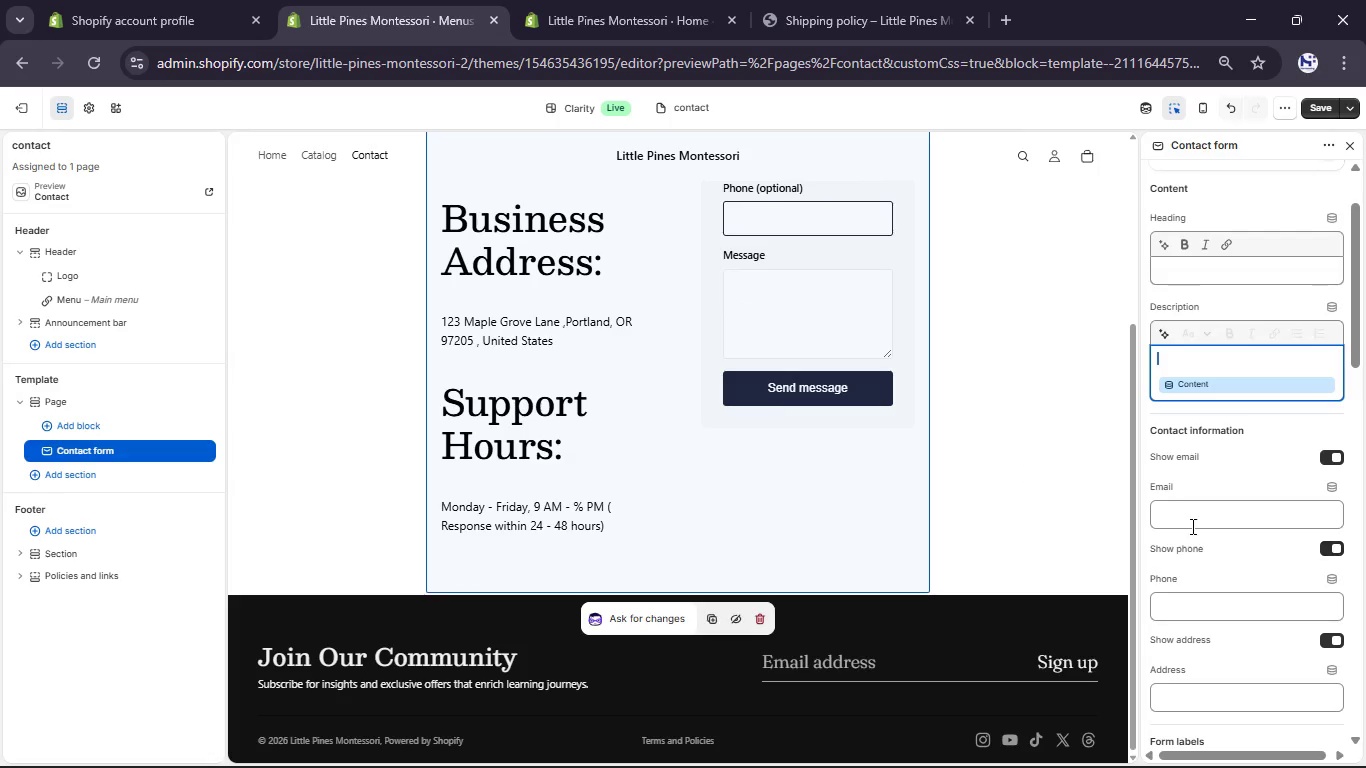 
left_click([1191, 525])
 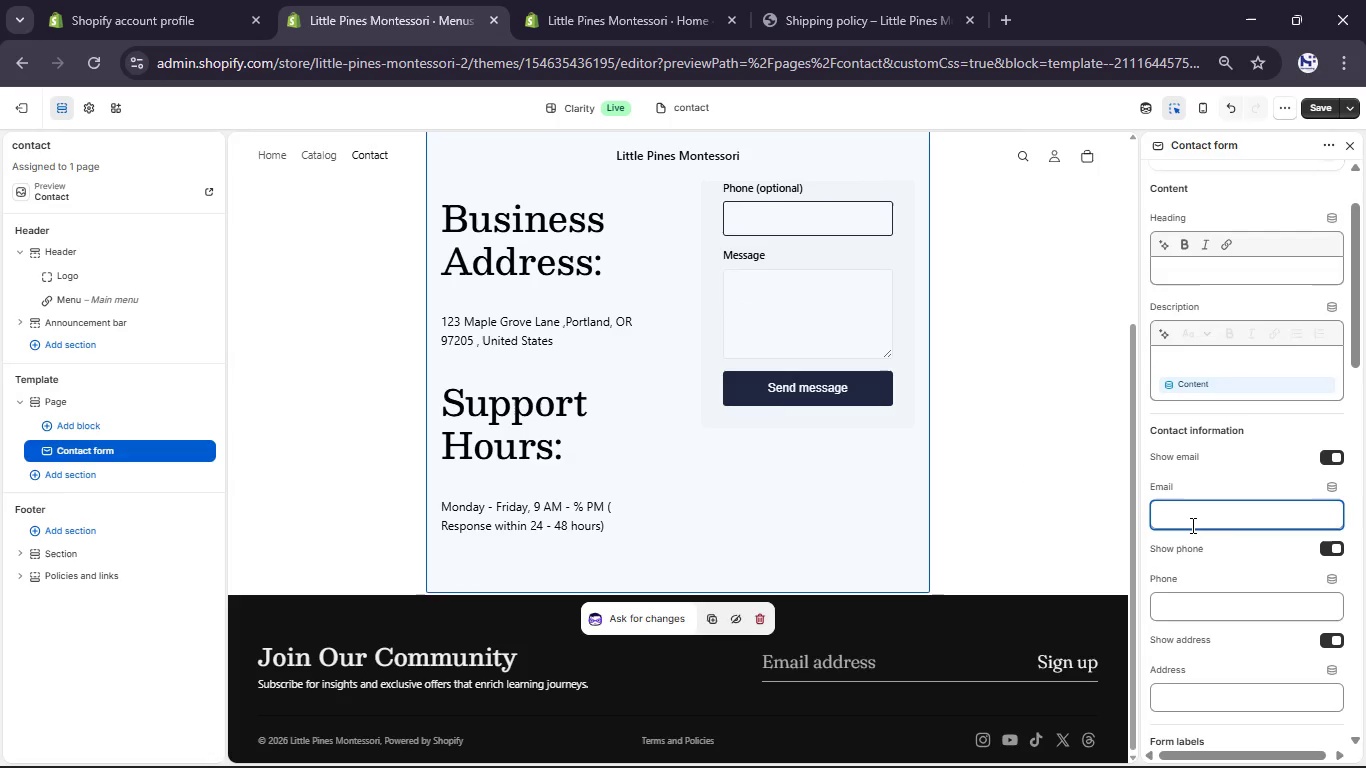 
key(Control+ControlLeft)
 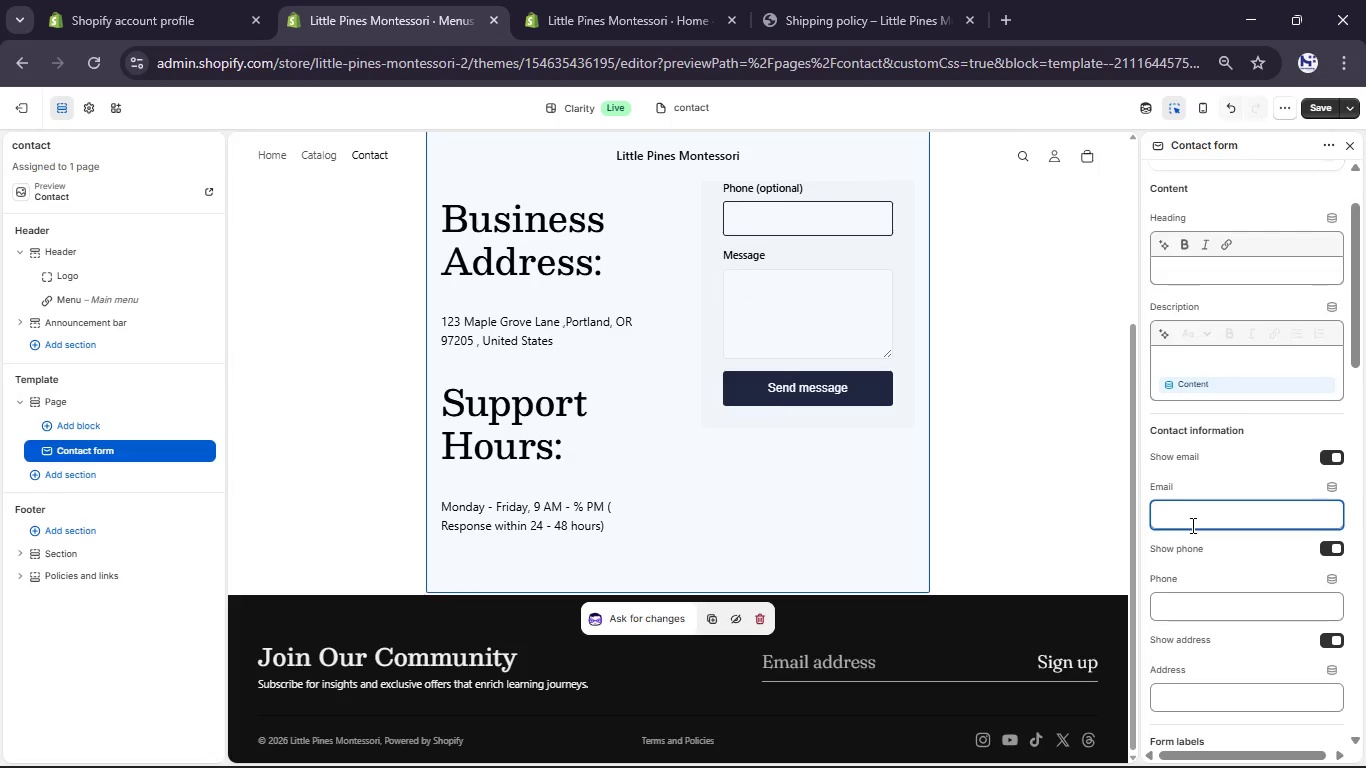 
key(Control+V)
 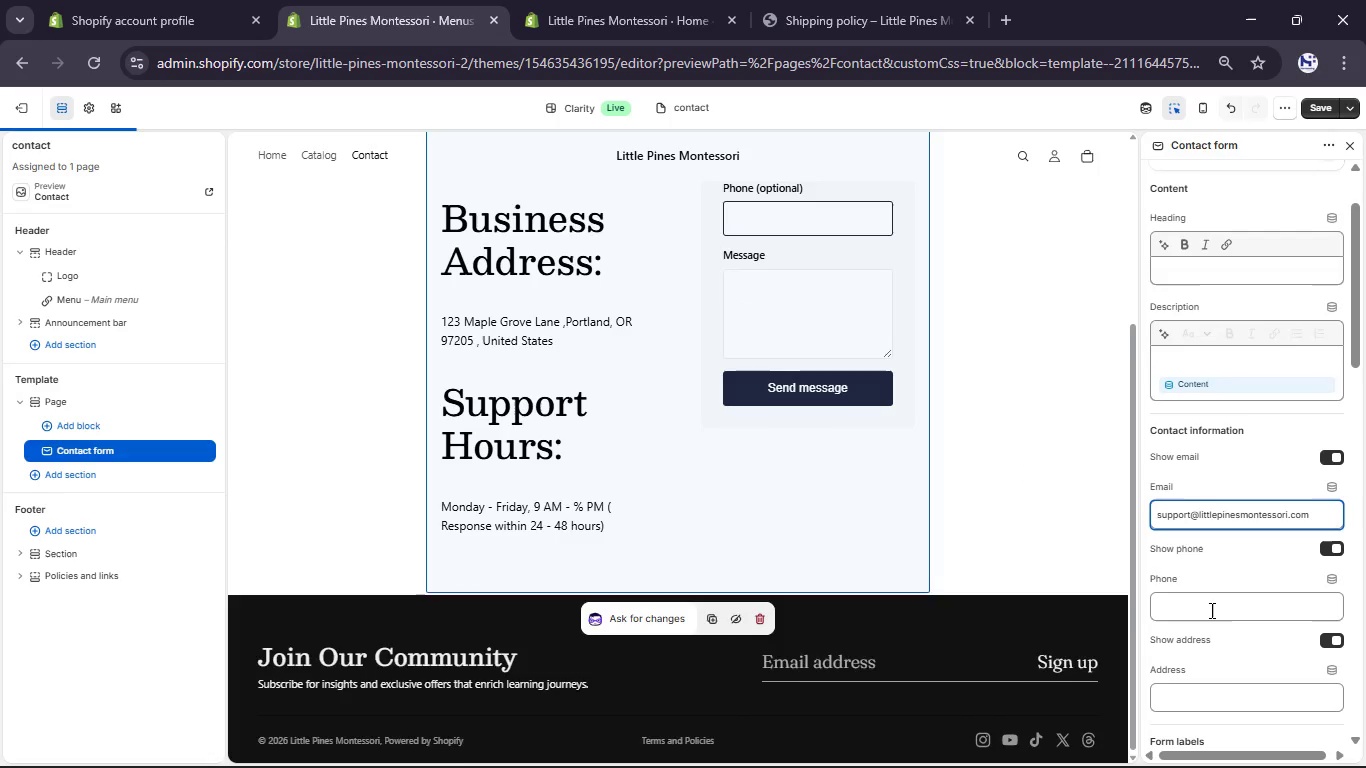 
left_click([1210, 613])
 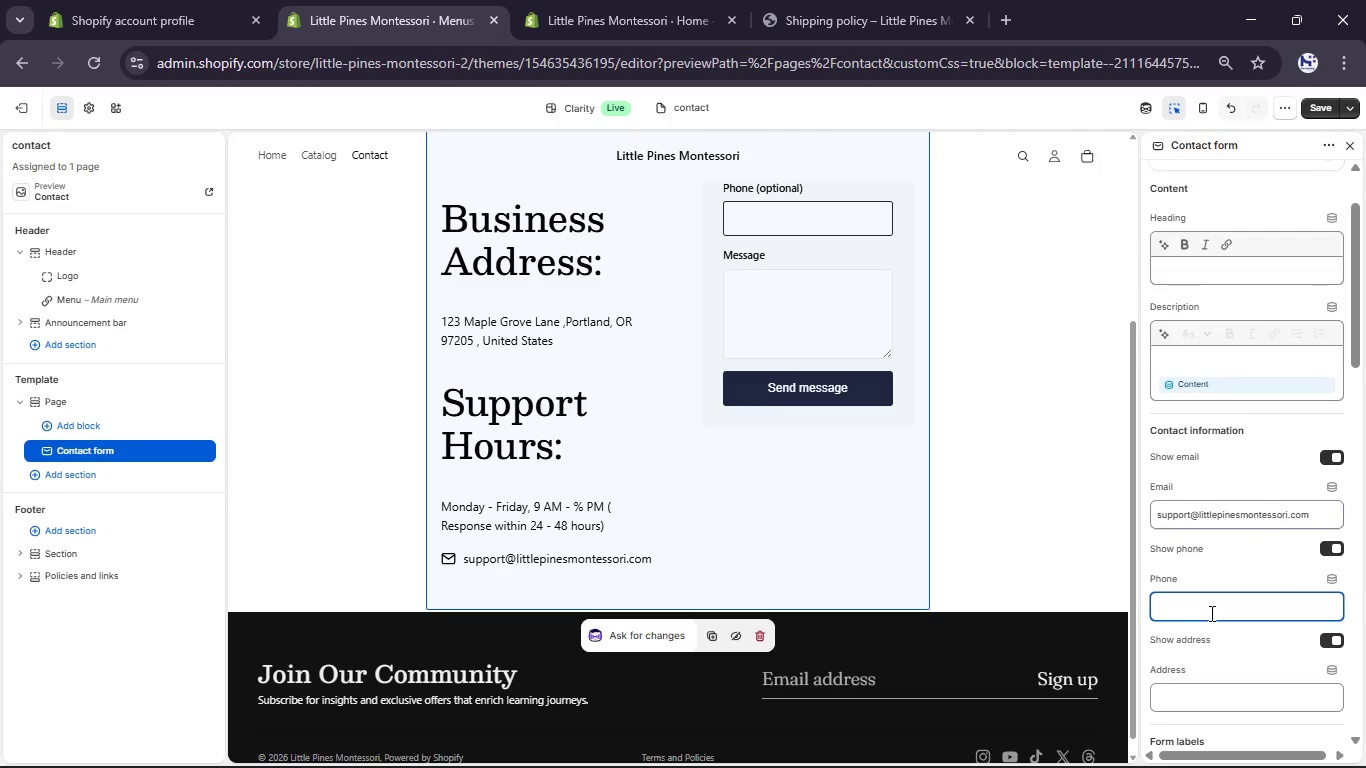 
key(NumpadAdd)
 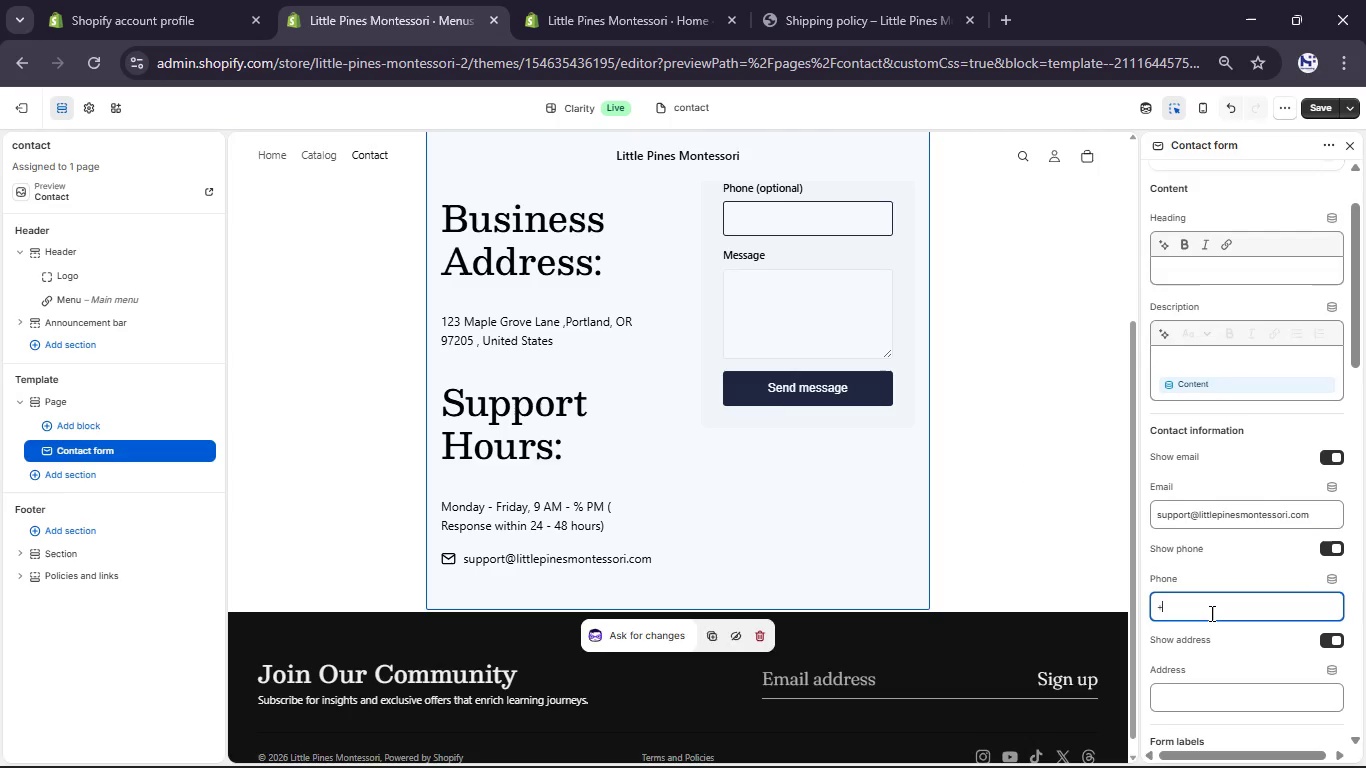 
key(ArrowDown)
 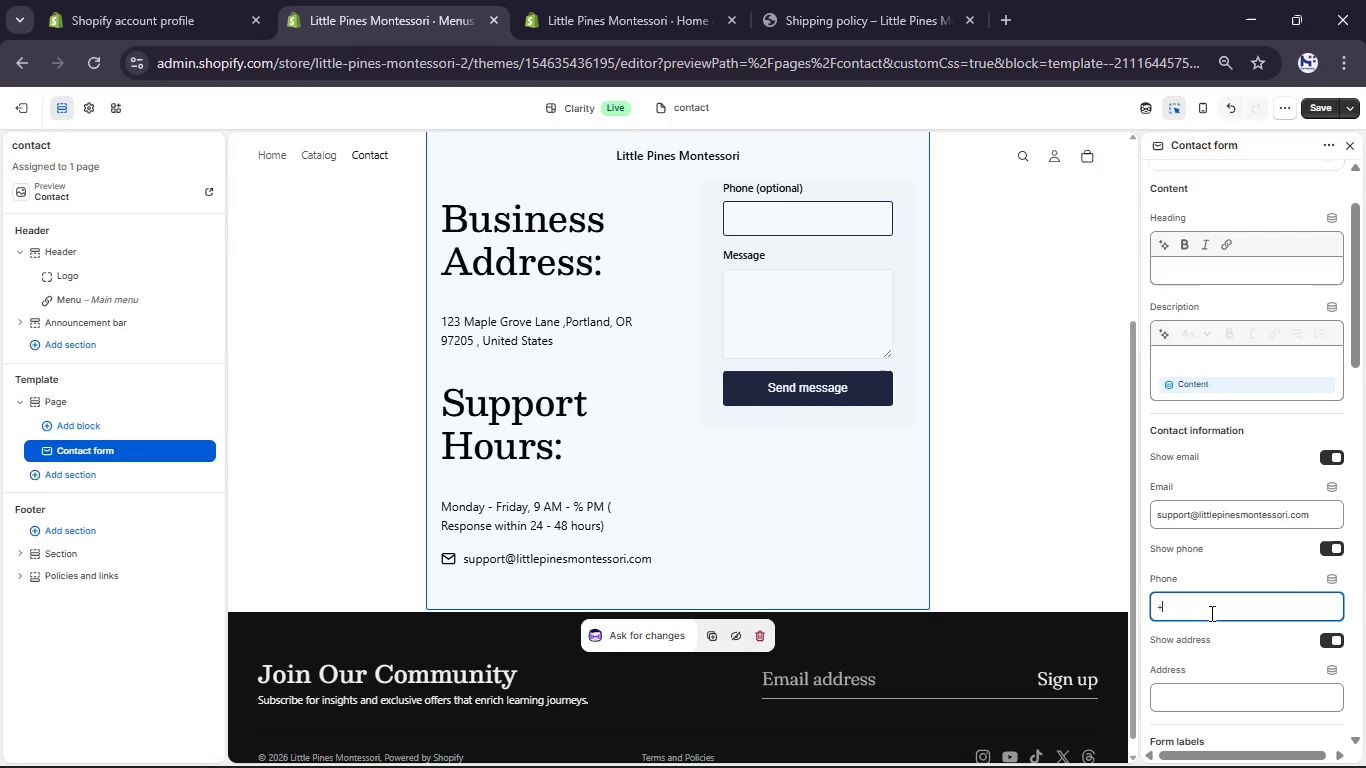 
key(BrightnessDown)
 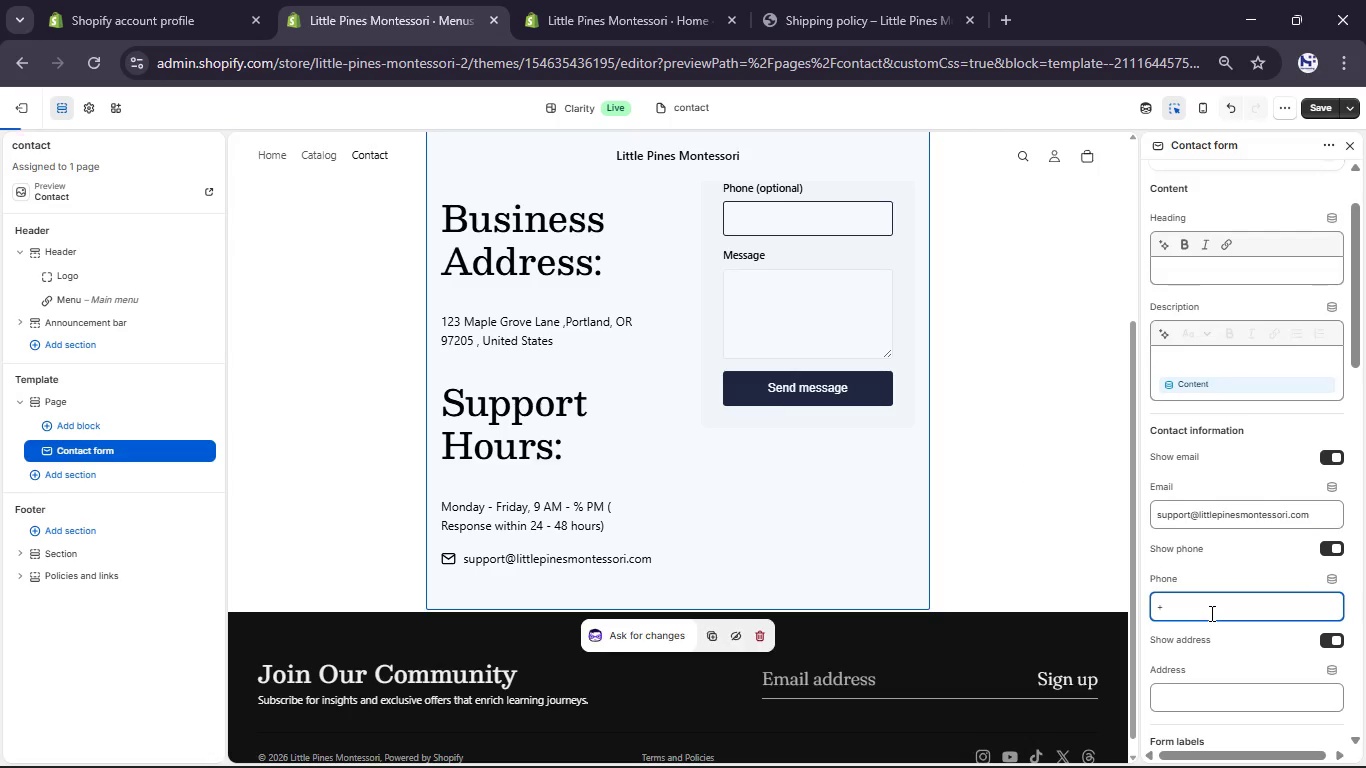 
key(End)
 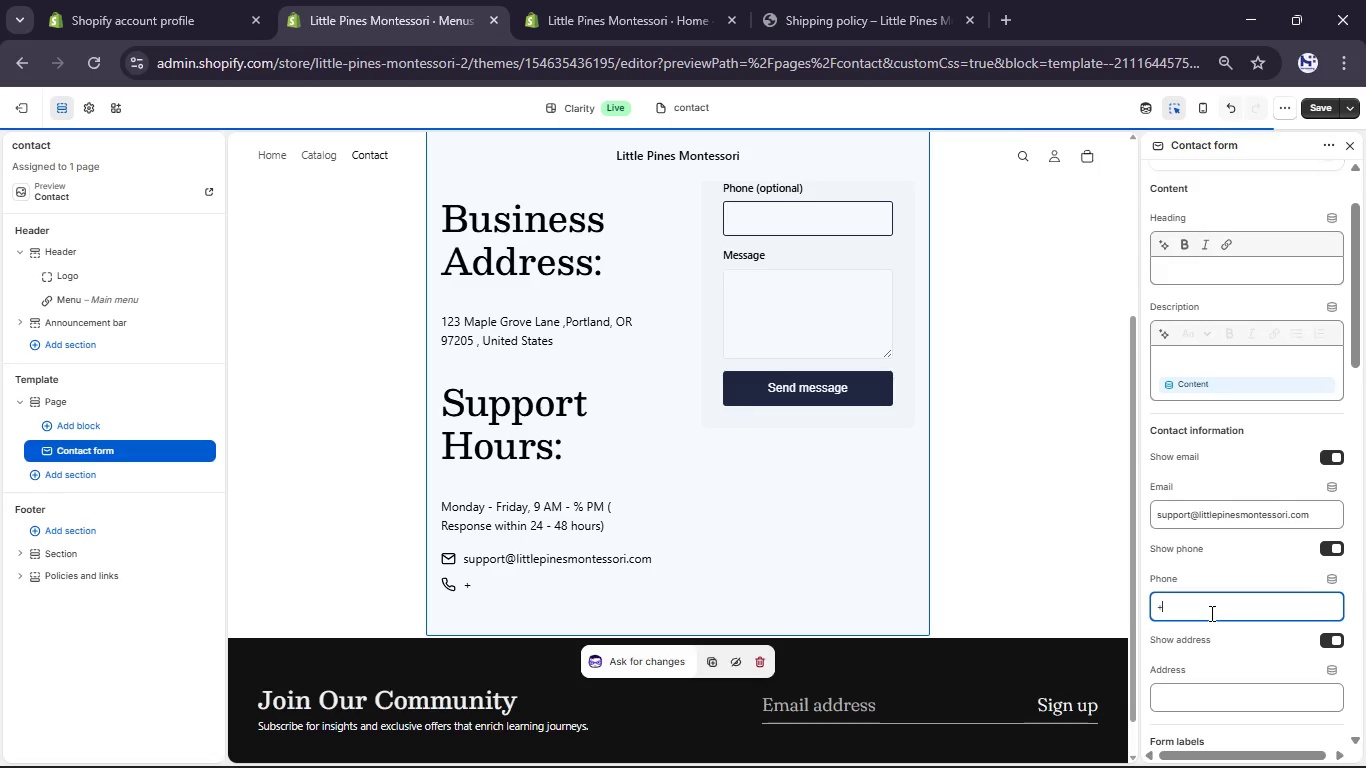 
key(PageUp)
 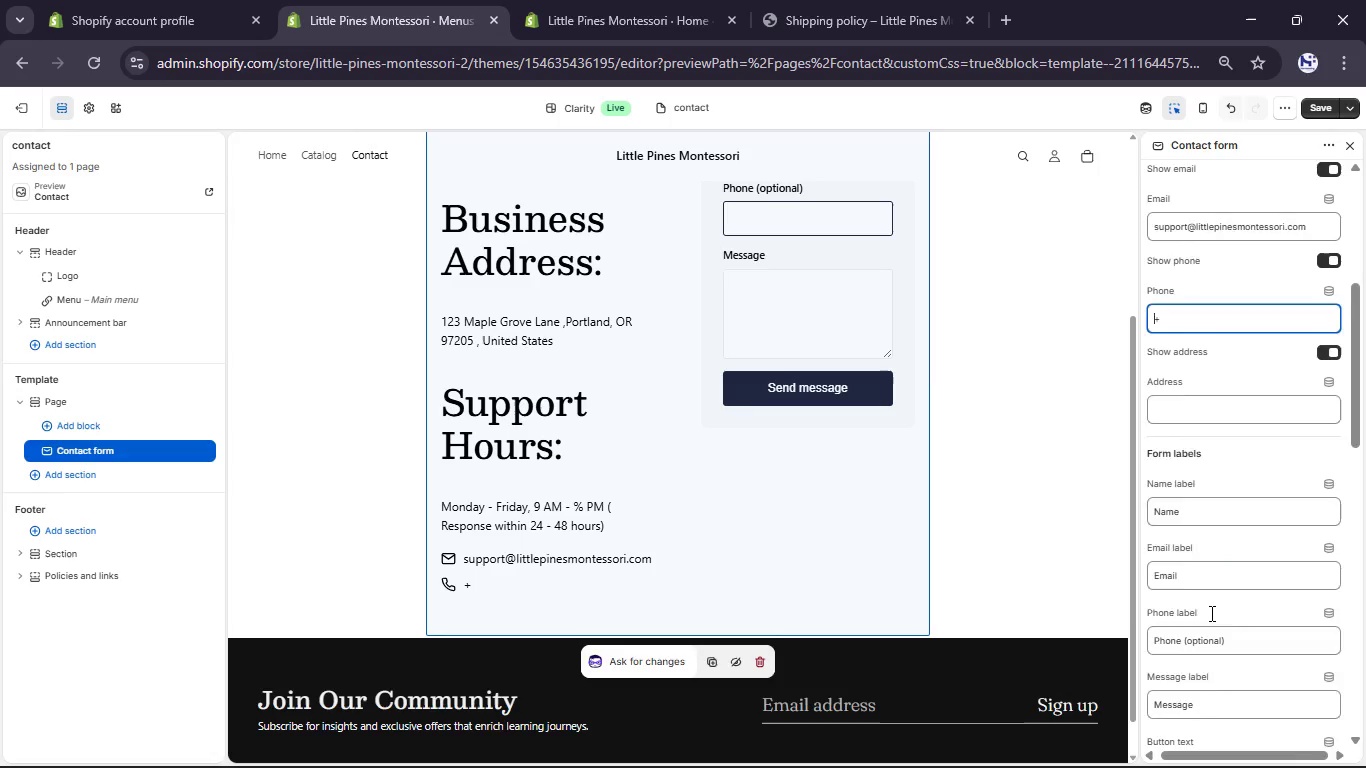 
key(End)
 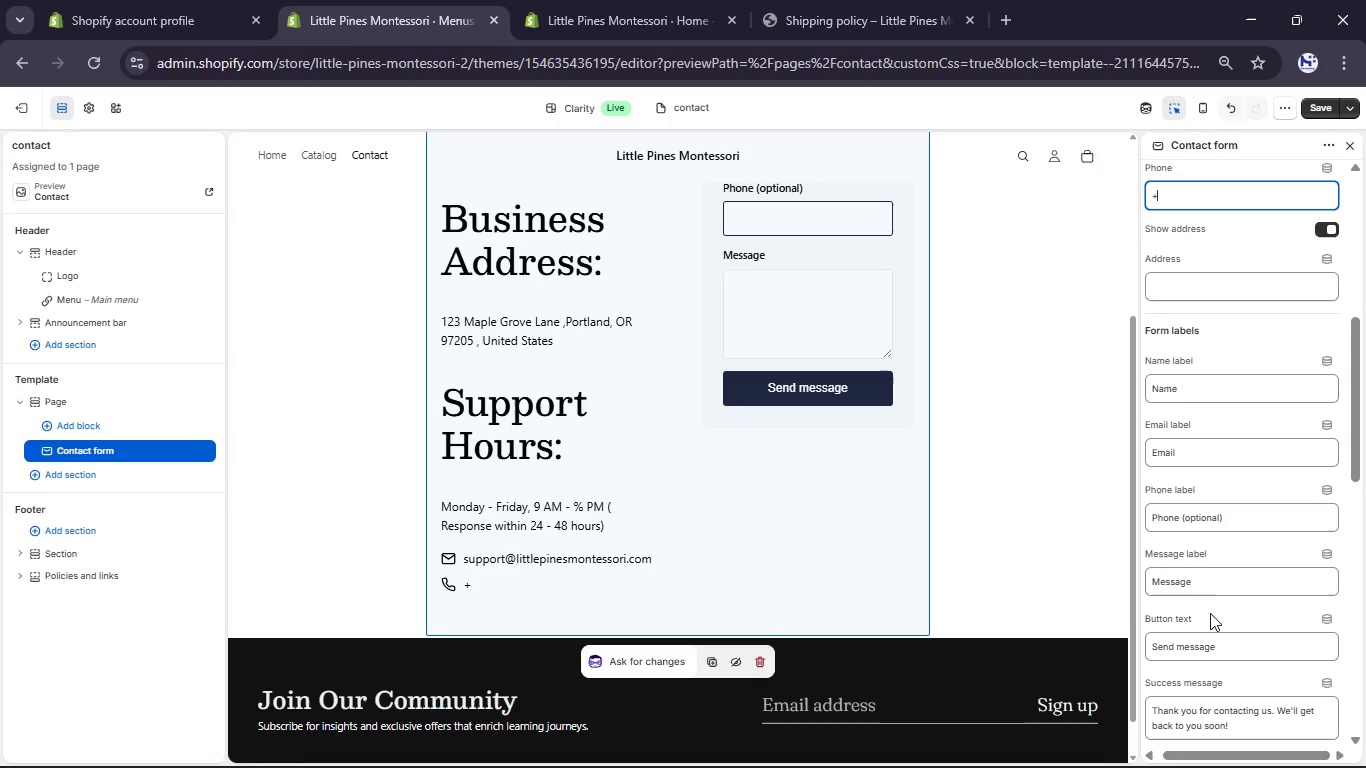 
key(ArrowDown)
 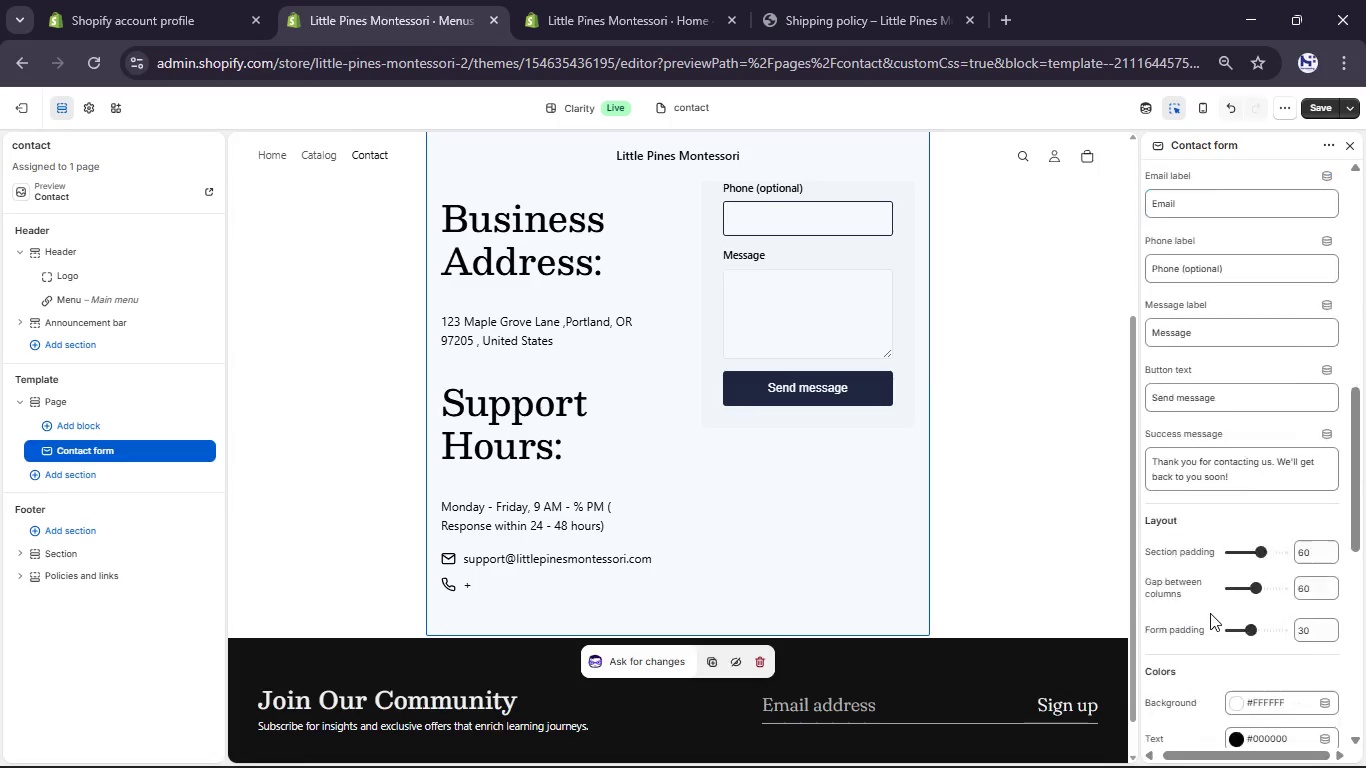 
key(PageDown)
 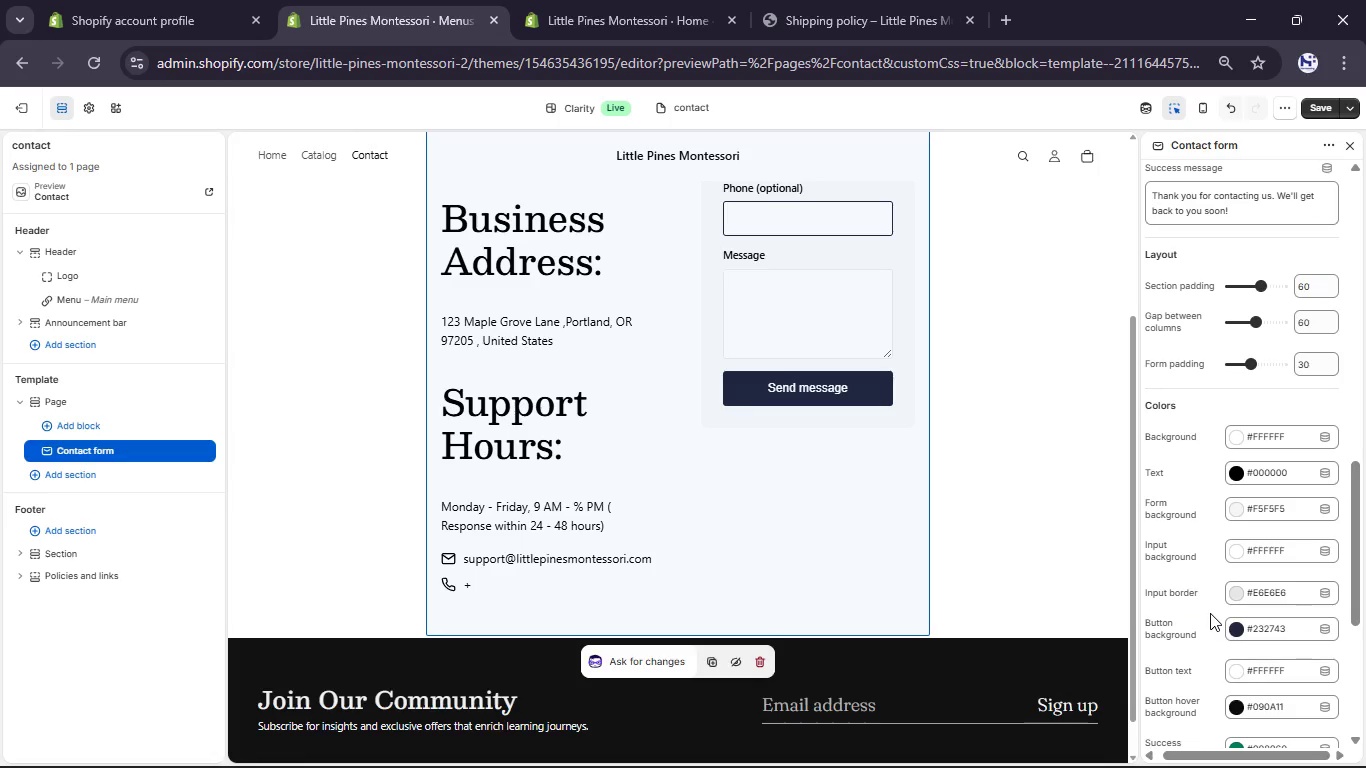 
key(ArrowLeft)
 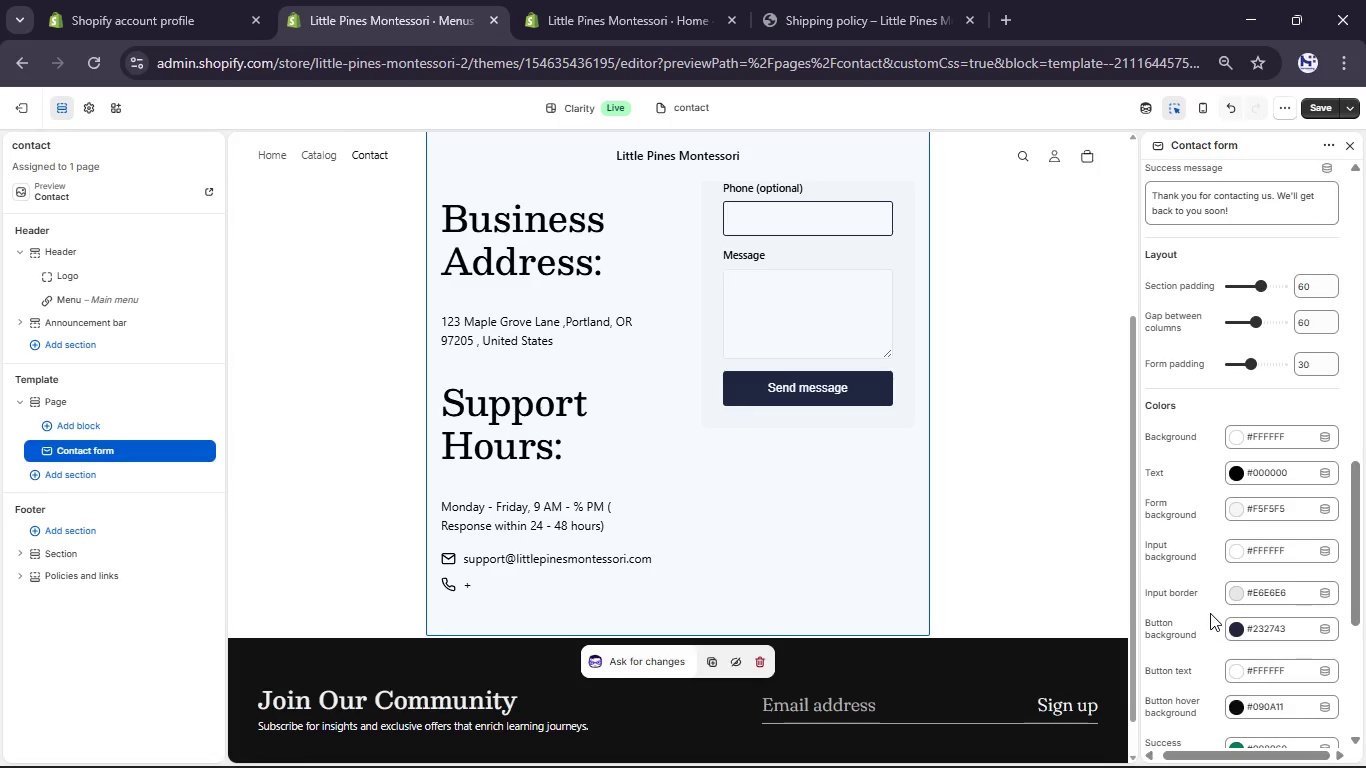 
key(BrightnessDown)
 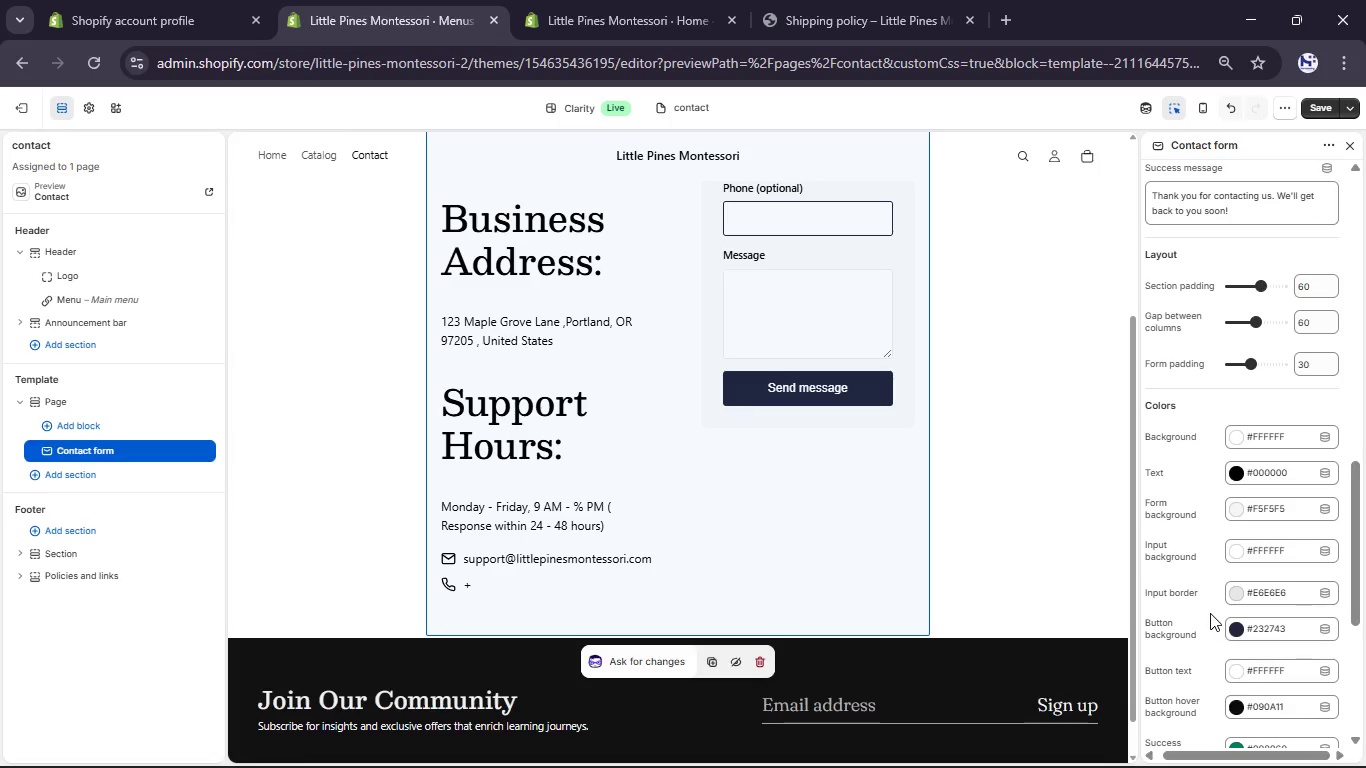 
key(ArrowUp)
 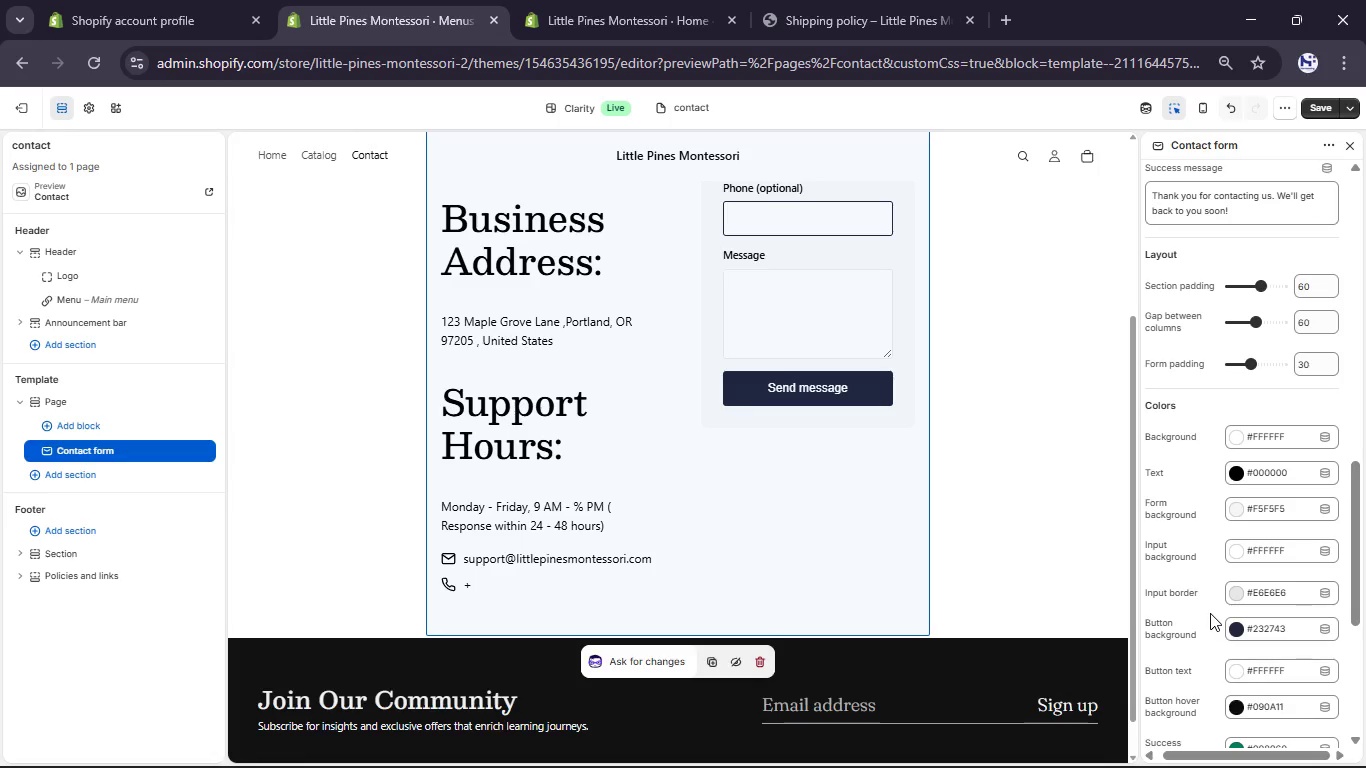 
key(NumLock)
 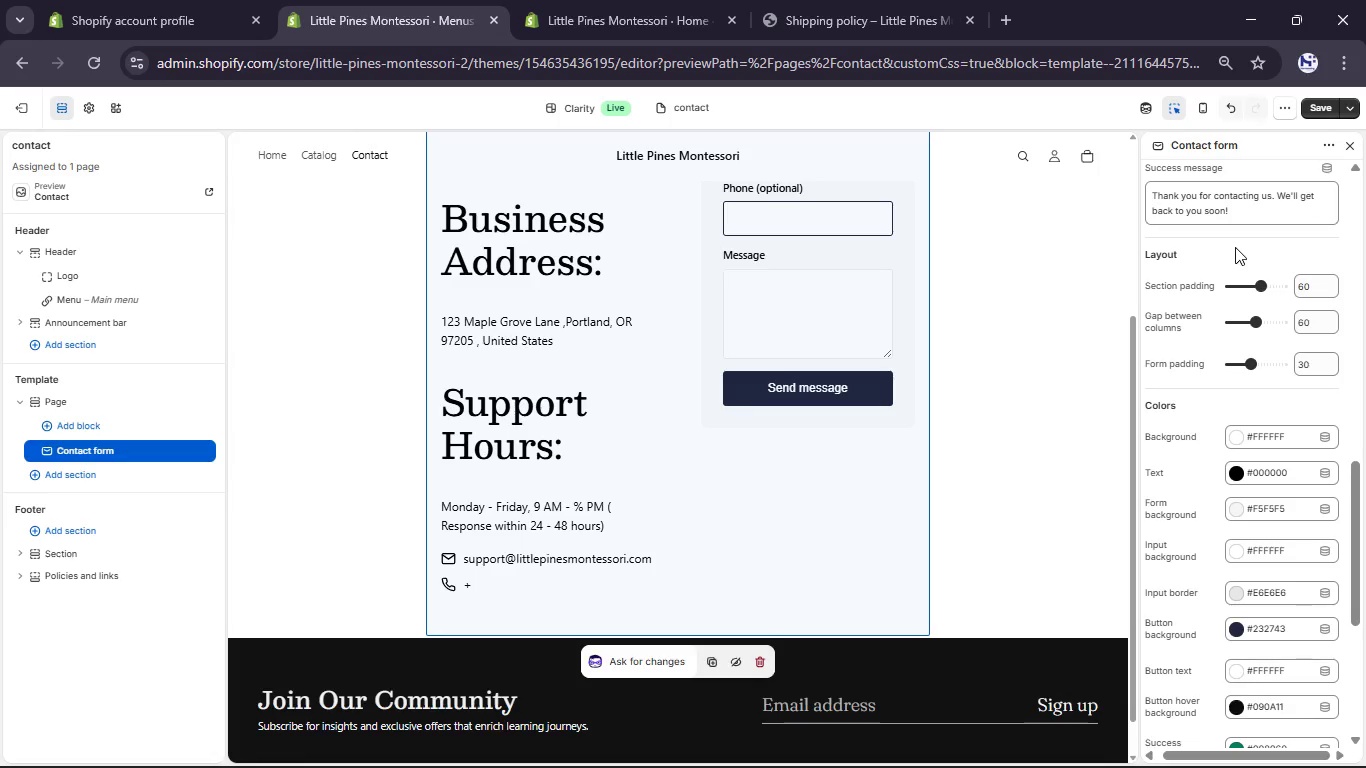 
scroll: coordinate [1192, 280], scroll_direction: up, amount: 17.0
 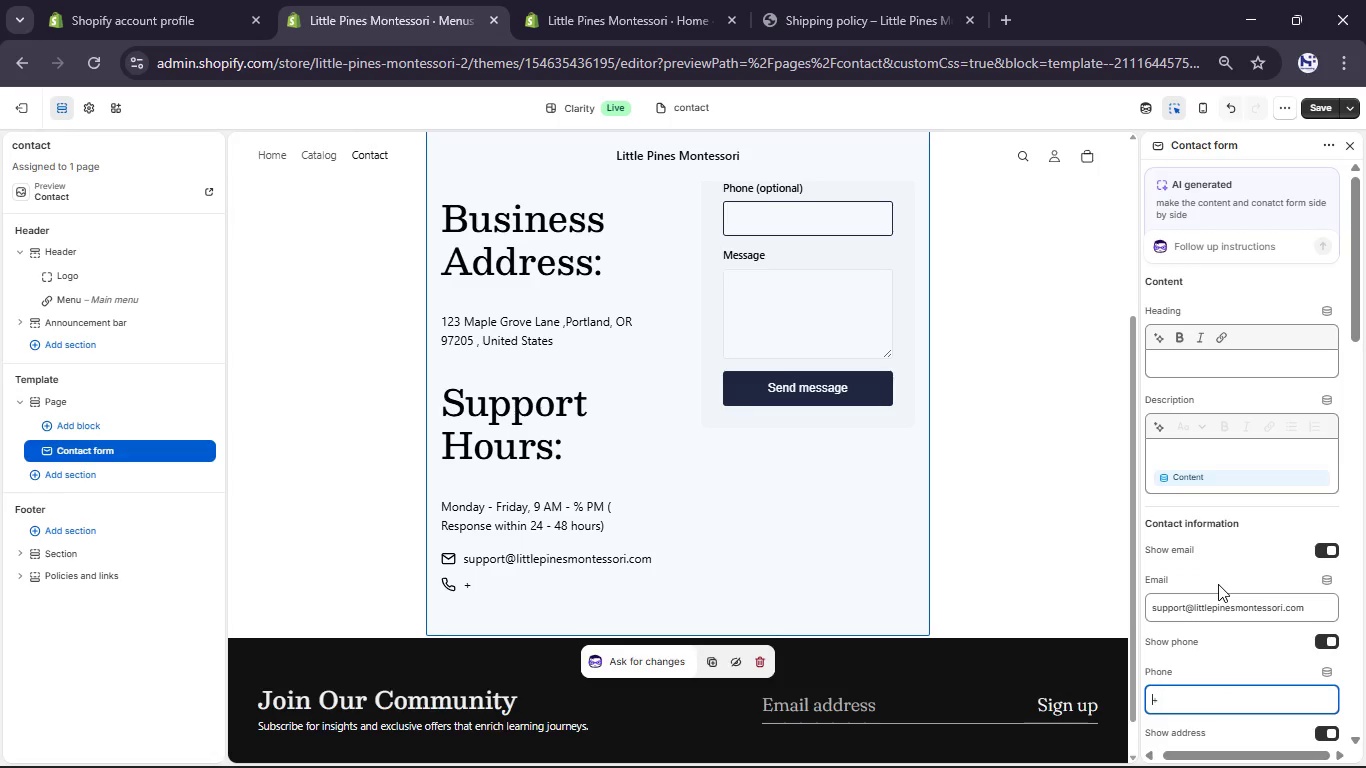 
scroll: coordinate [1218, 584], scroll_direction: down, amount: 1.0
 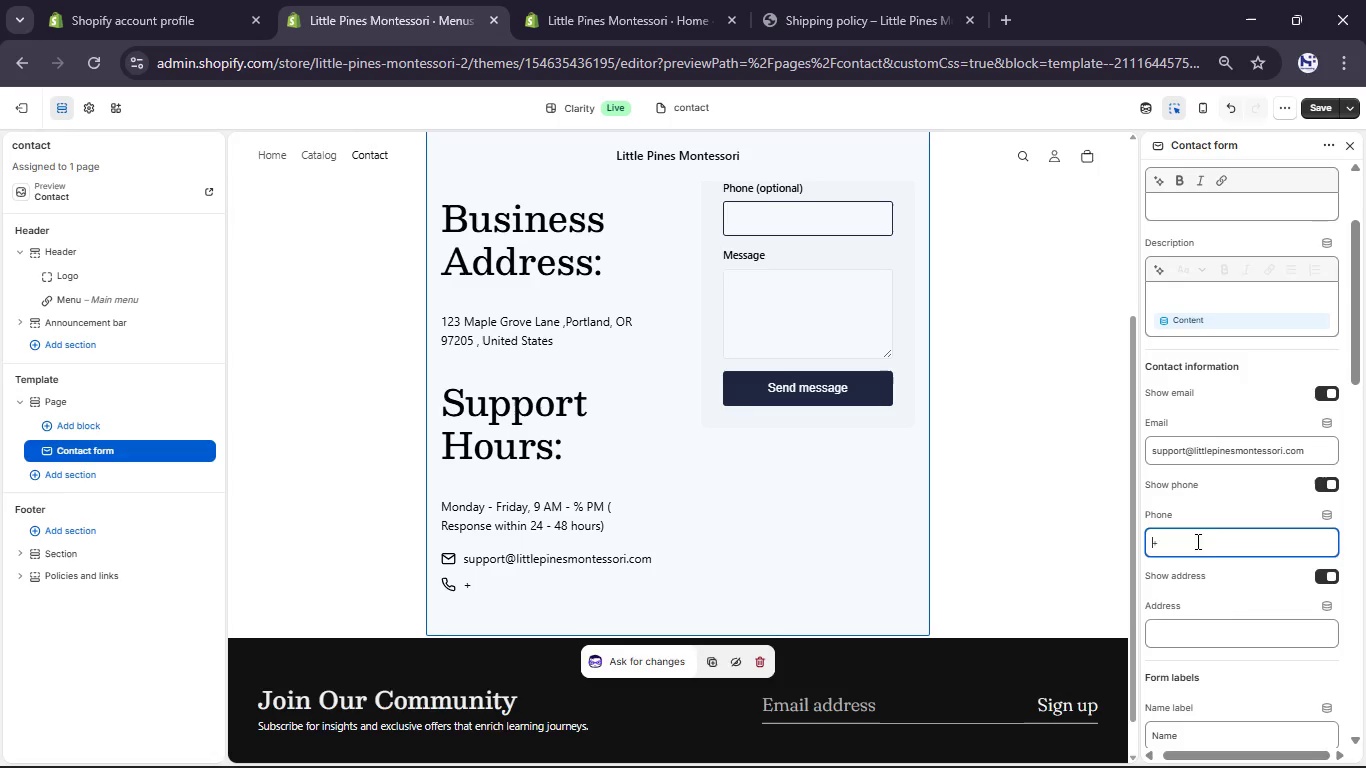 
left_click([1195, 540])
 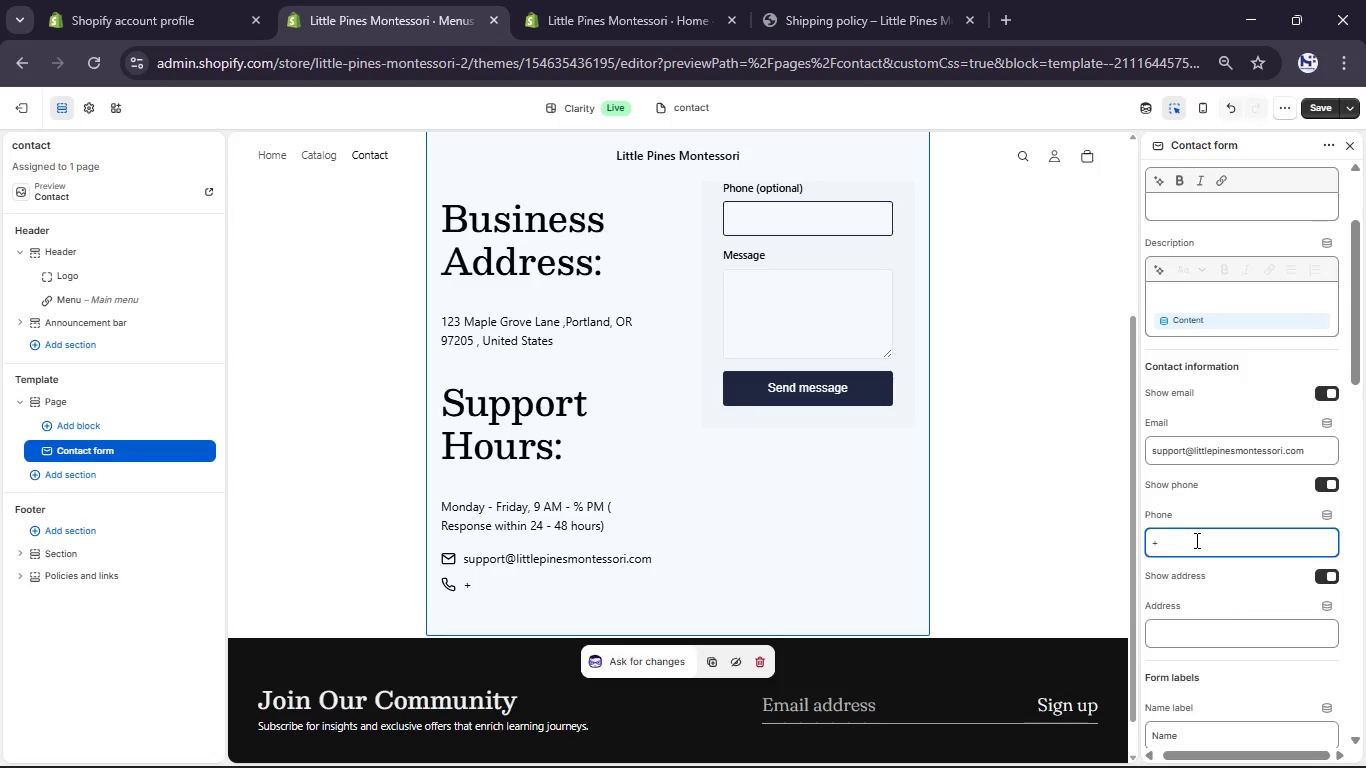 
key(Backspace)
 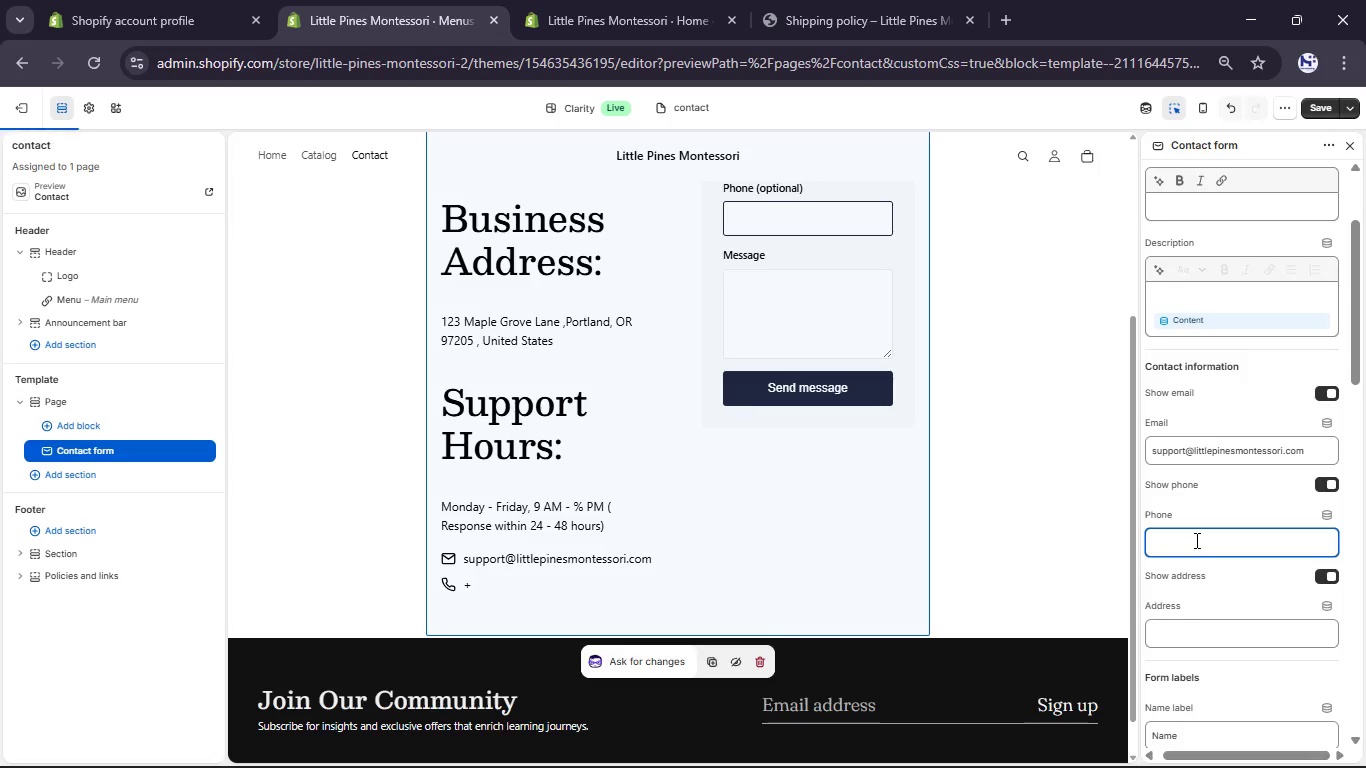 
key(NumpadAdd)
 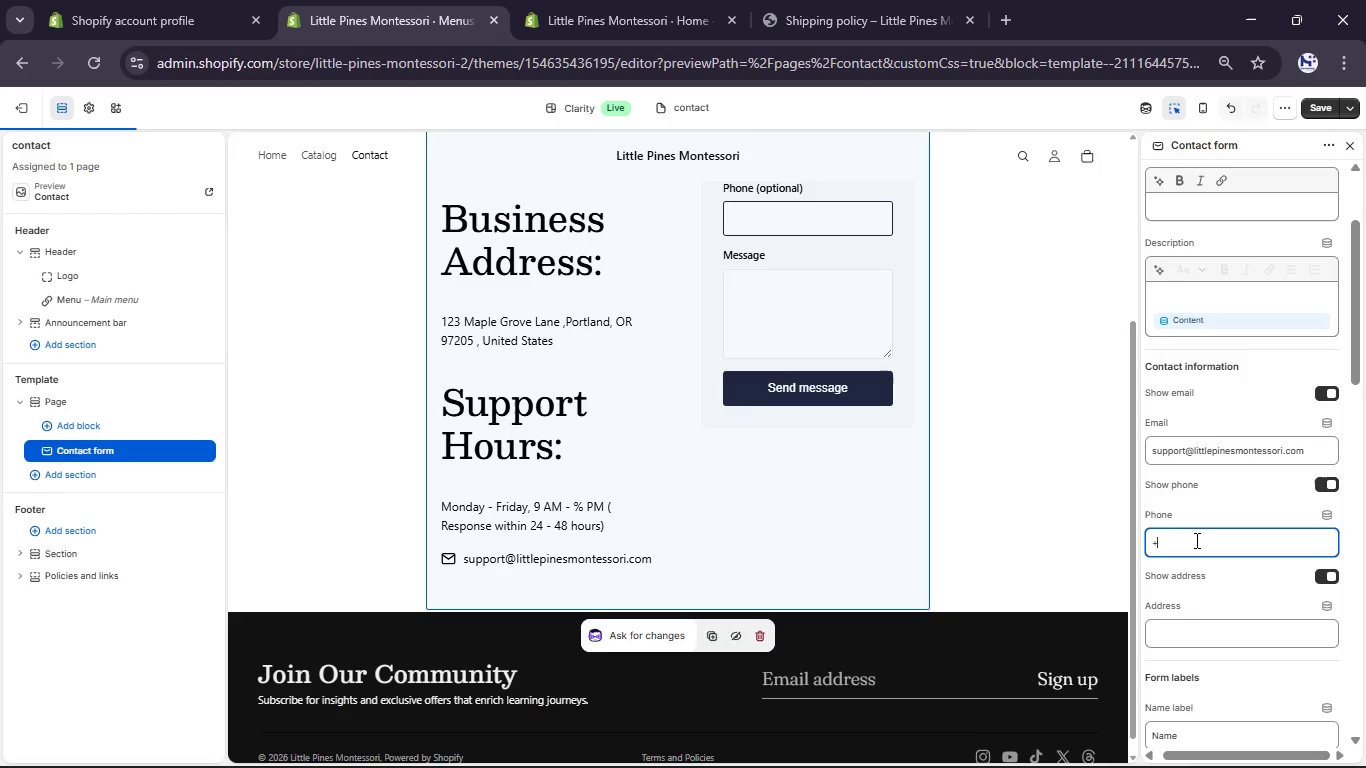 
key(Numpad2)
 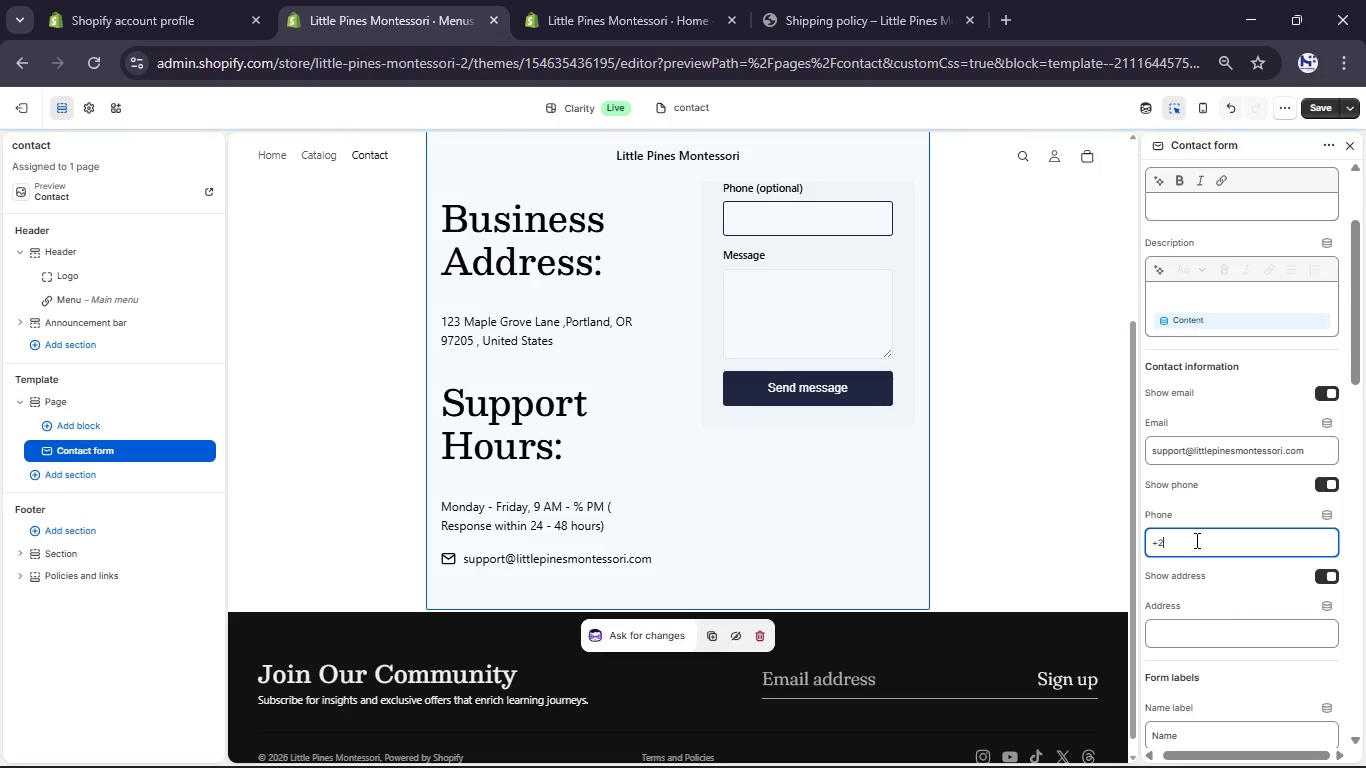 
key(Numpad5)
 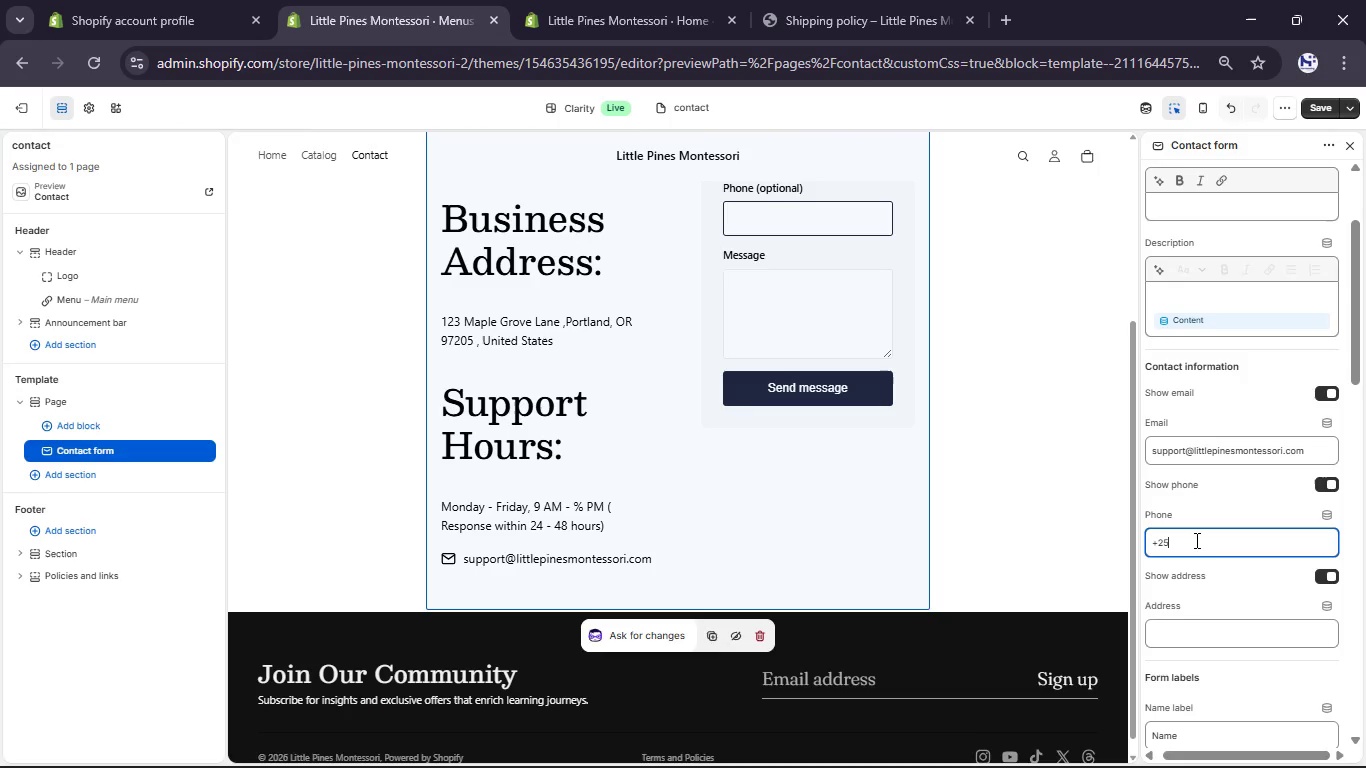 
key(Numpad1)
 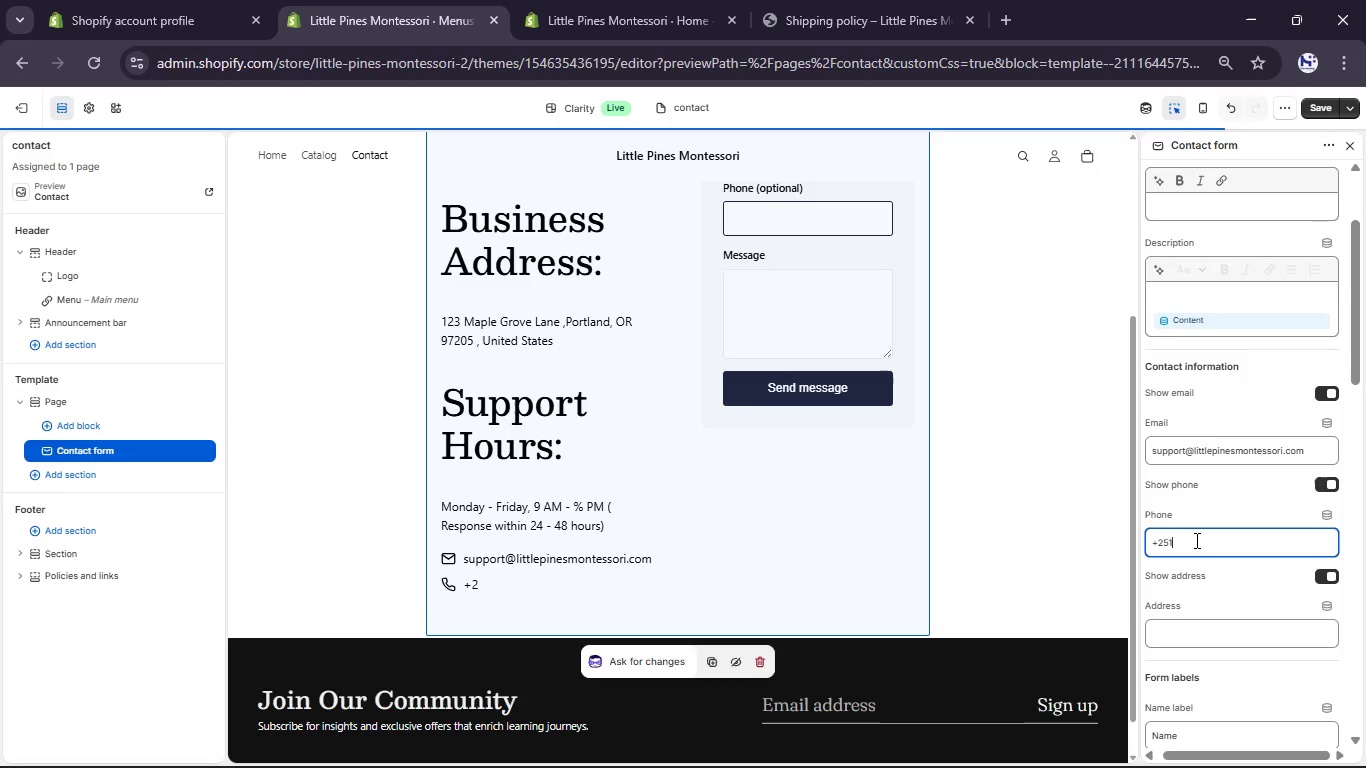 
key(Numpad9)
 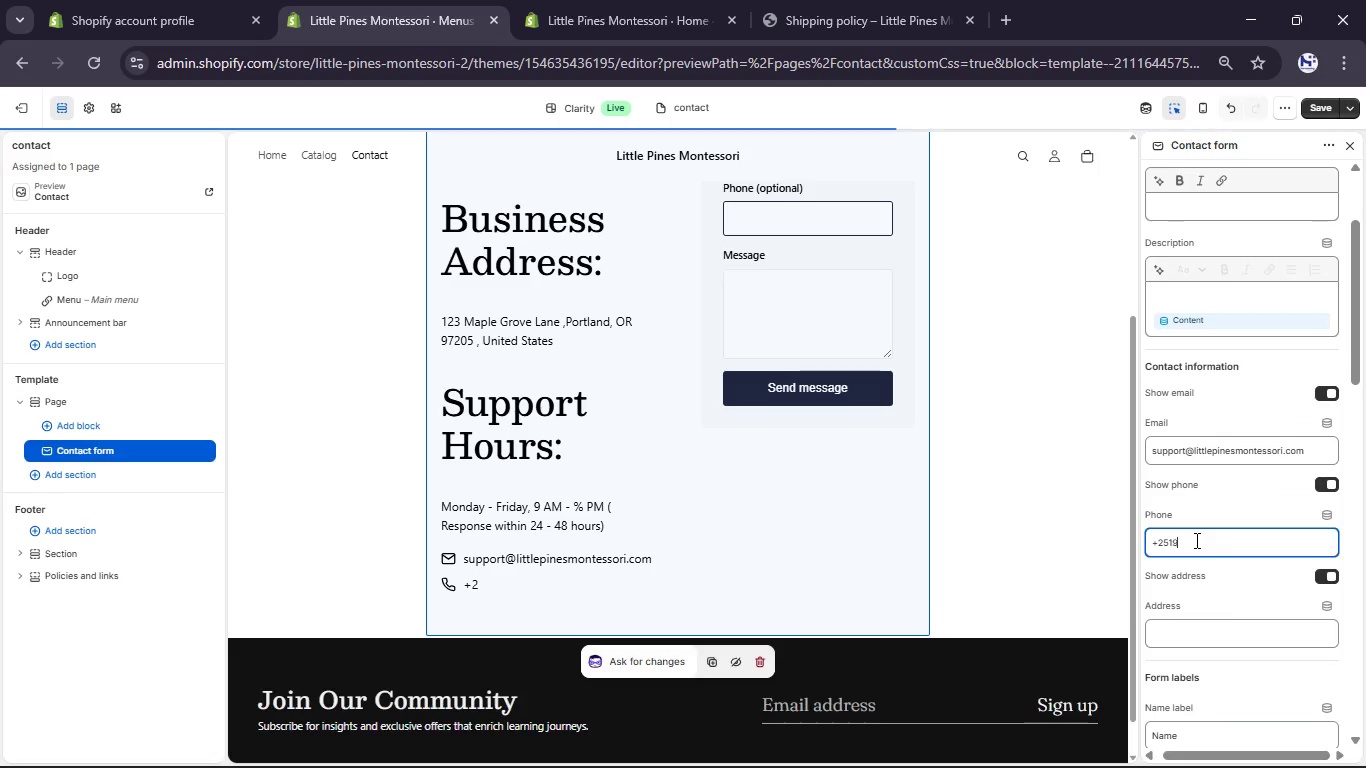 
key(Numpad9)
 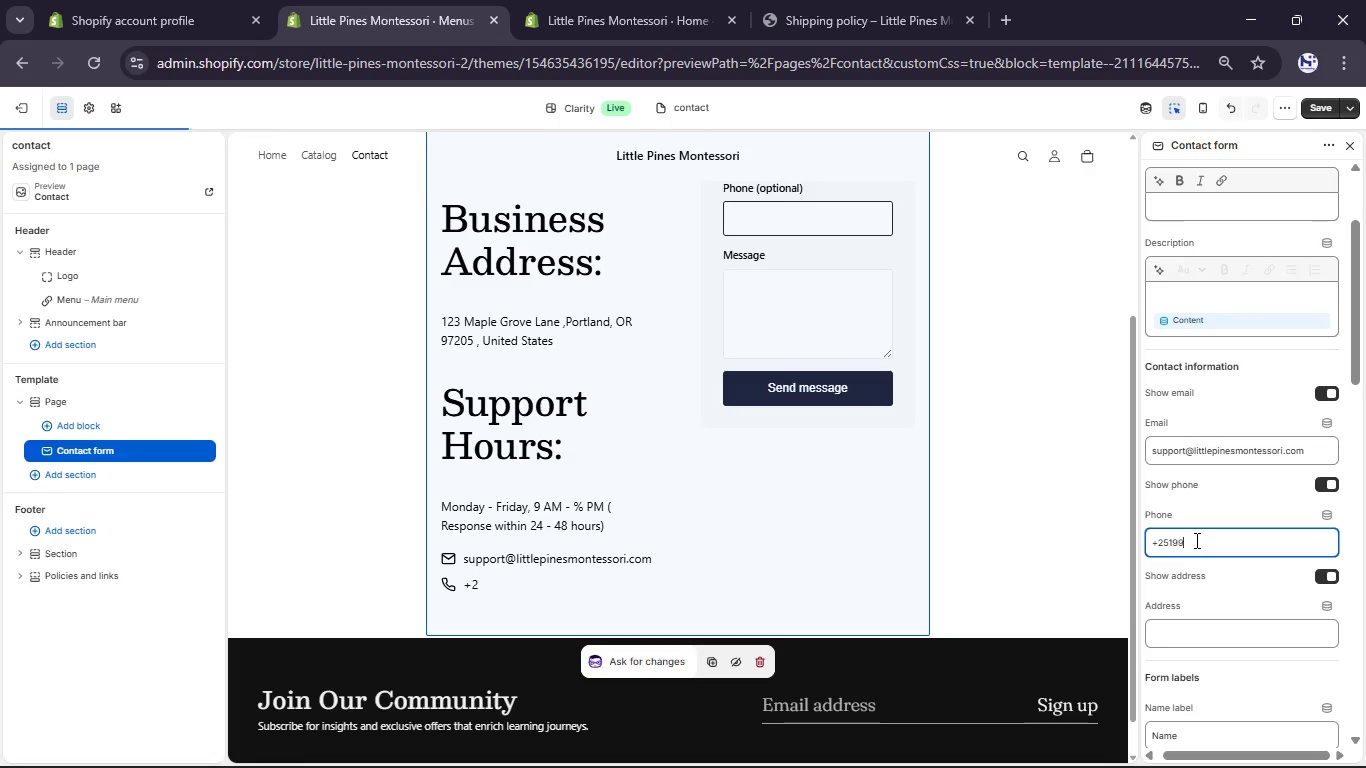 
key(Numpad6)
 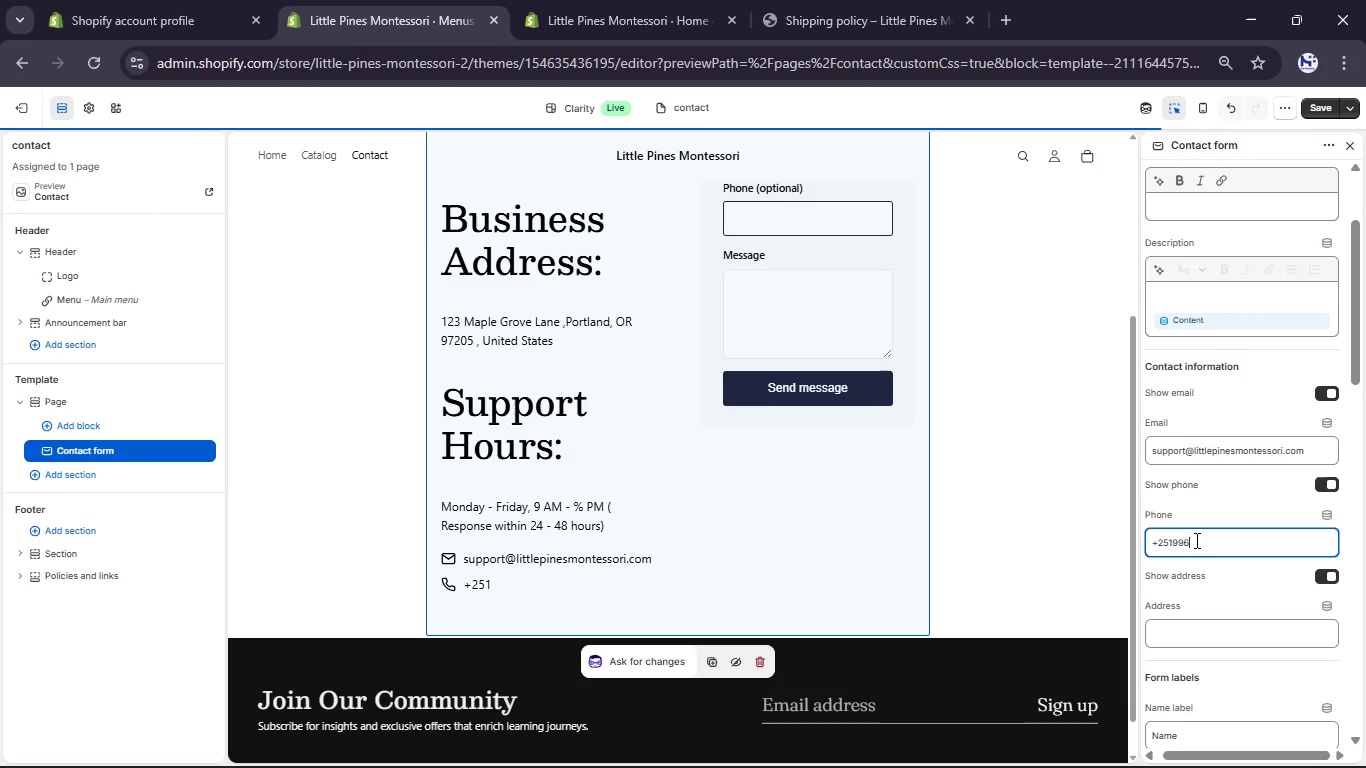 
key(Backspace)
 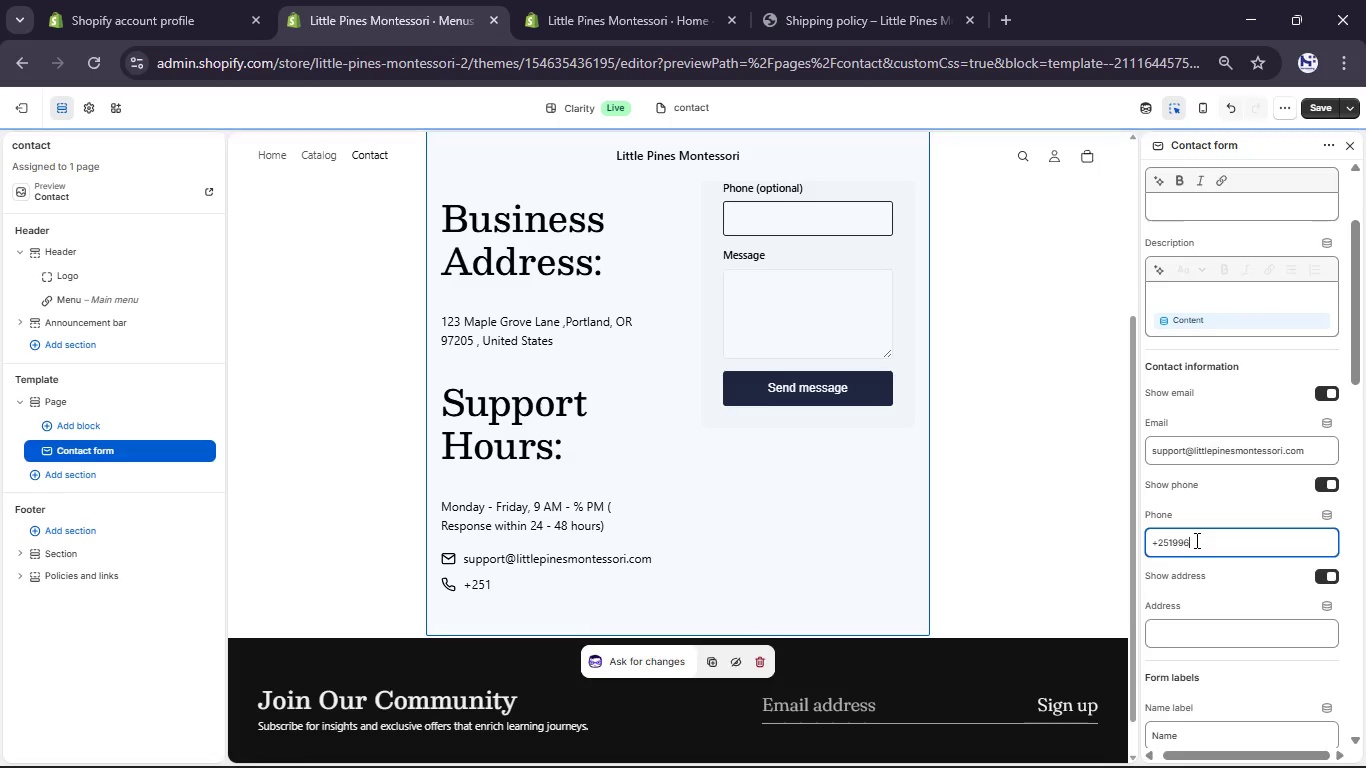 
key(Backspace)
 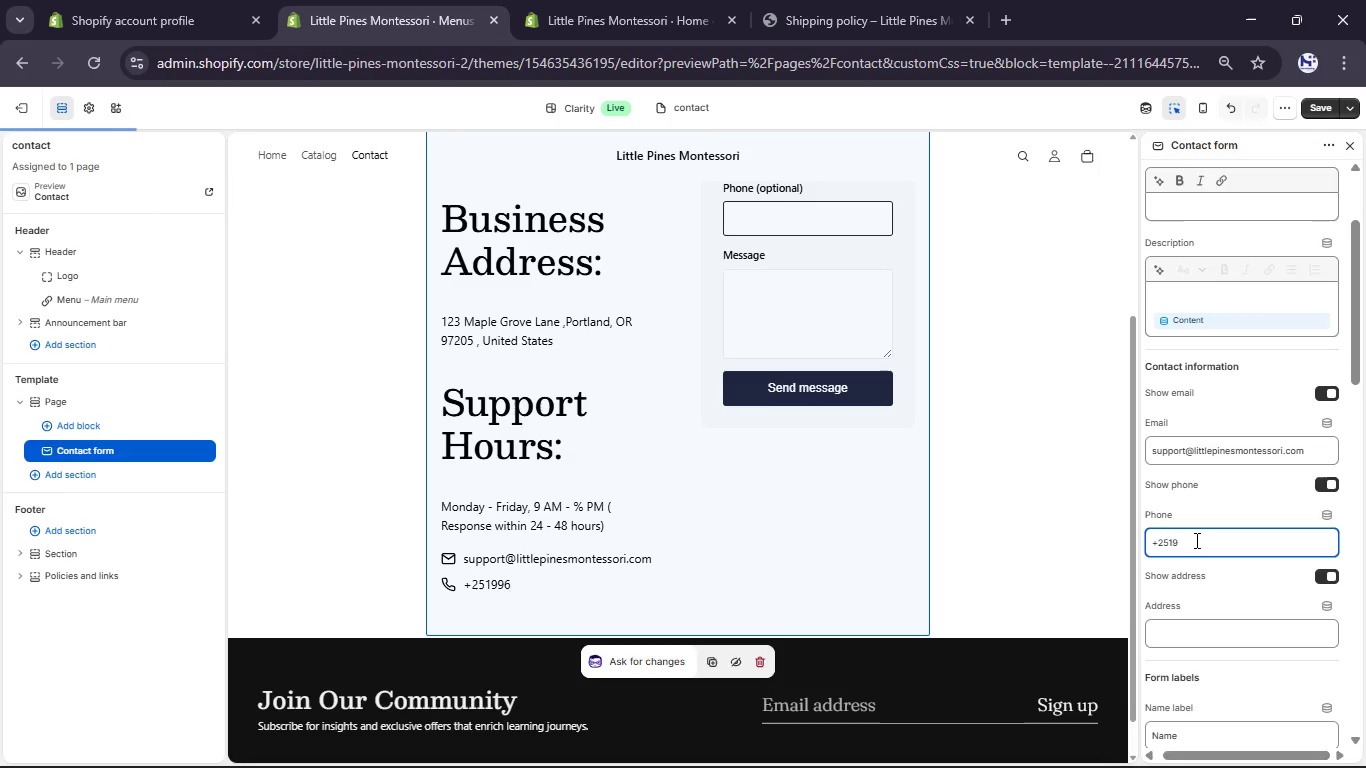 
key(Numpad1)
 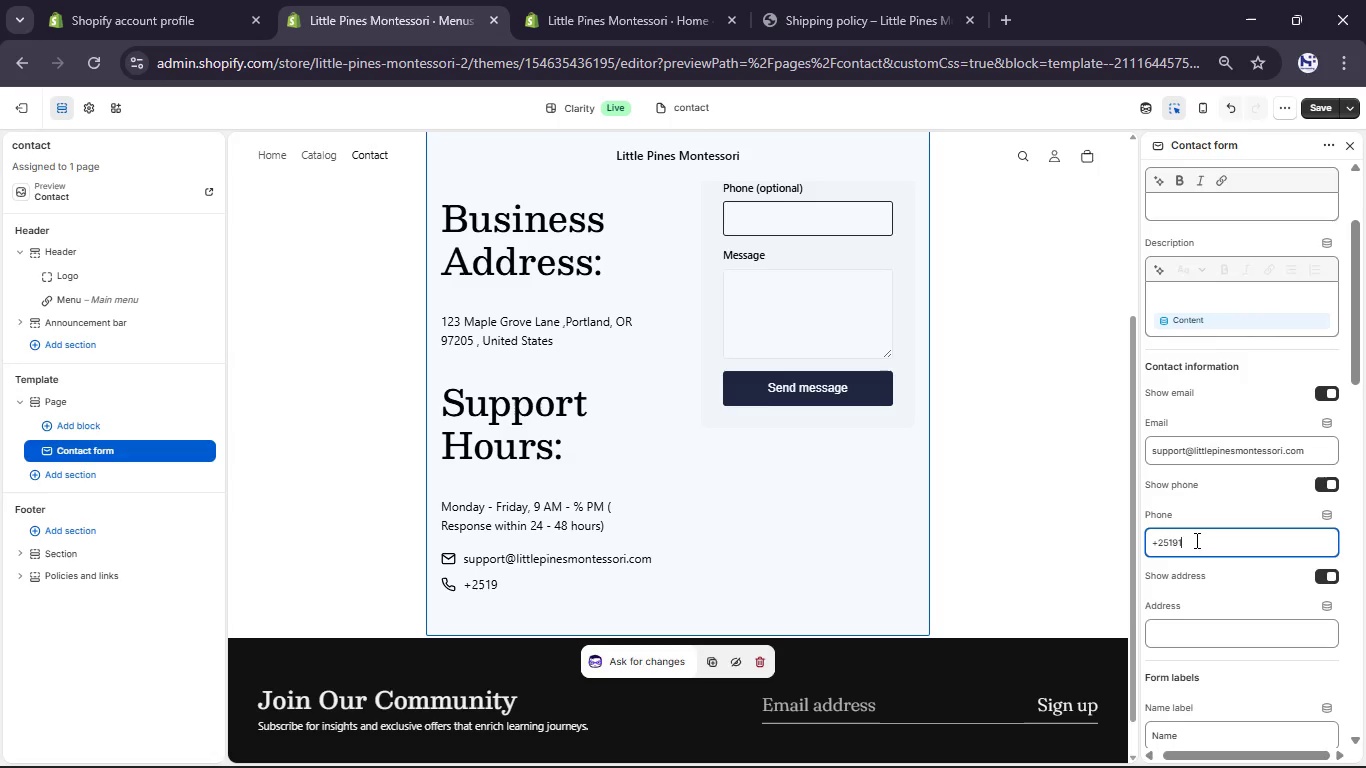 
key(Numpad2)
 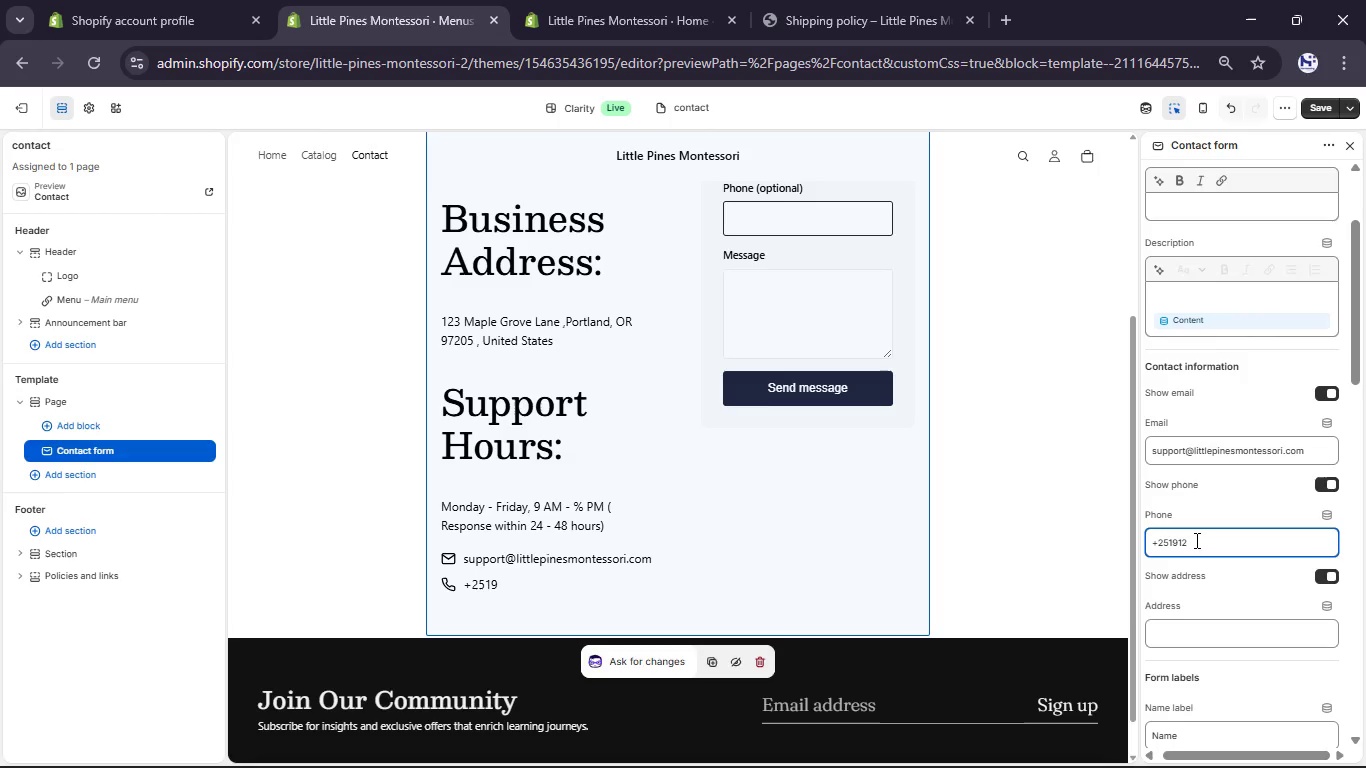 
key(Numpad3)
 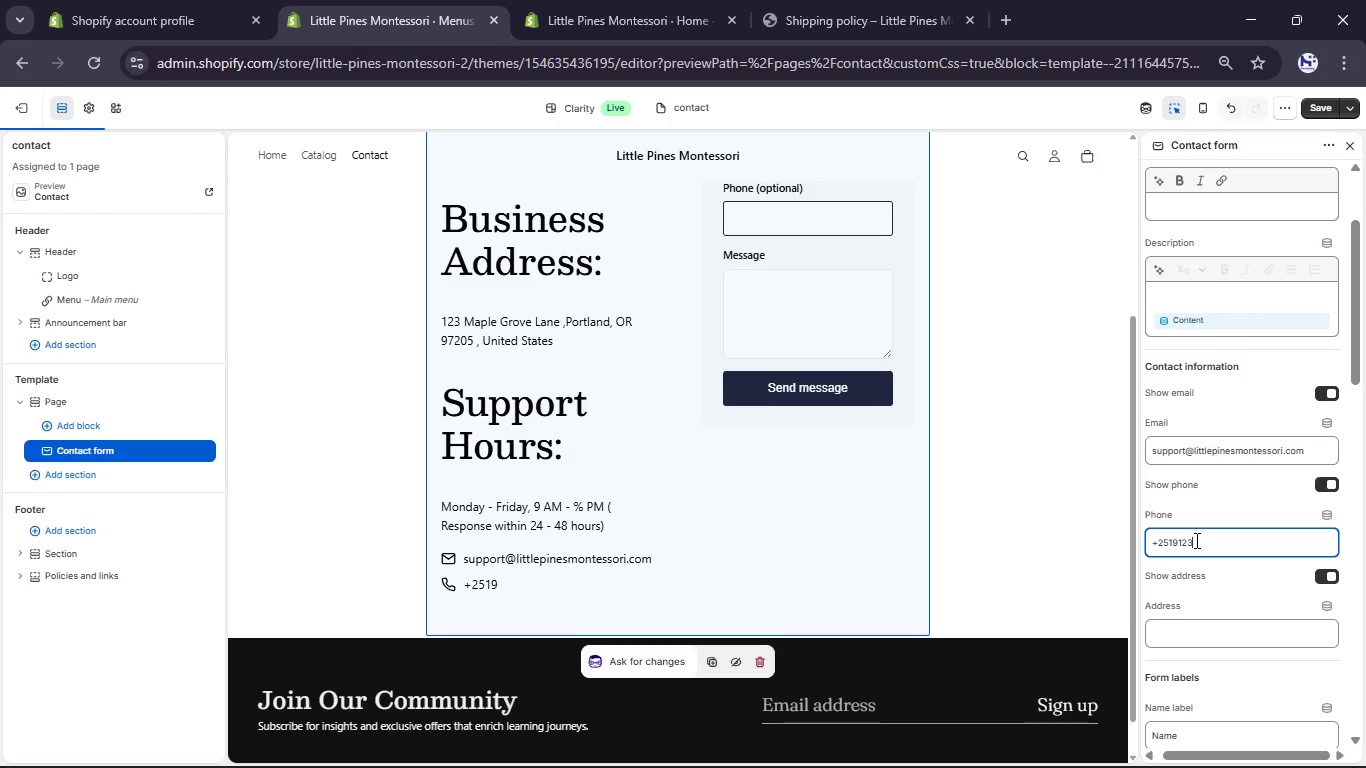 
key(Numpad4)
 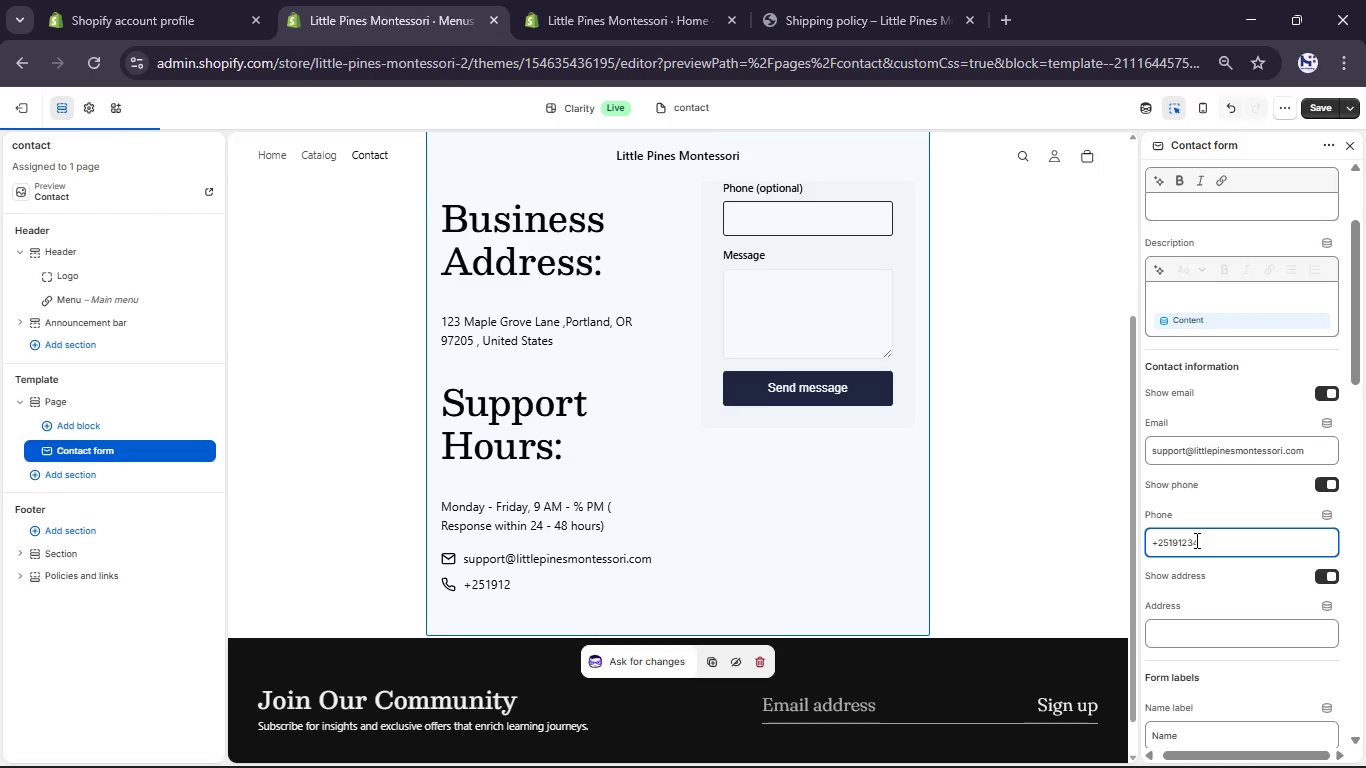 
key(Numpad5)
 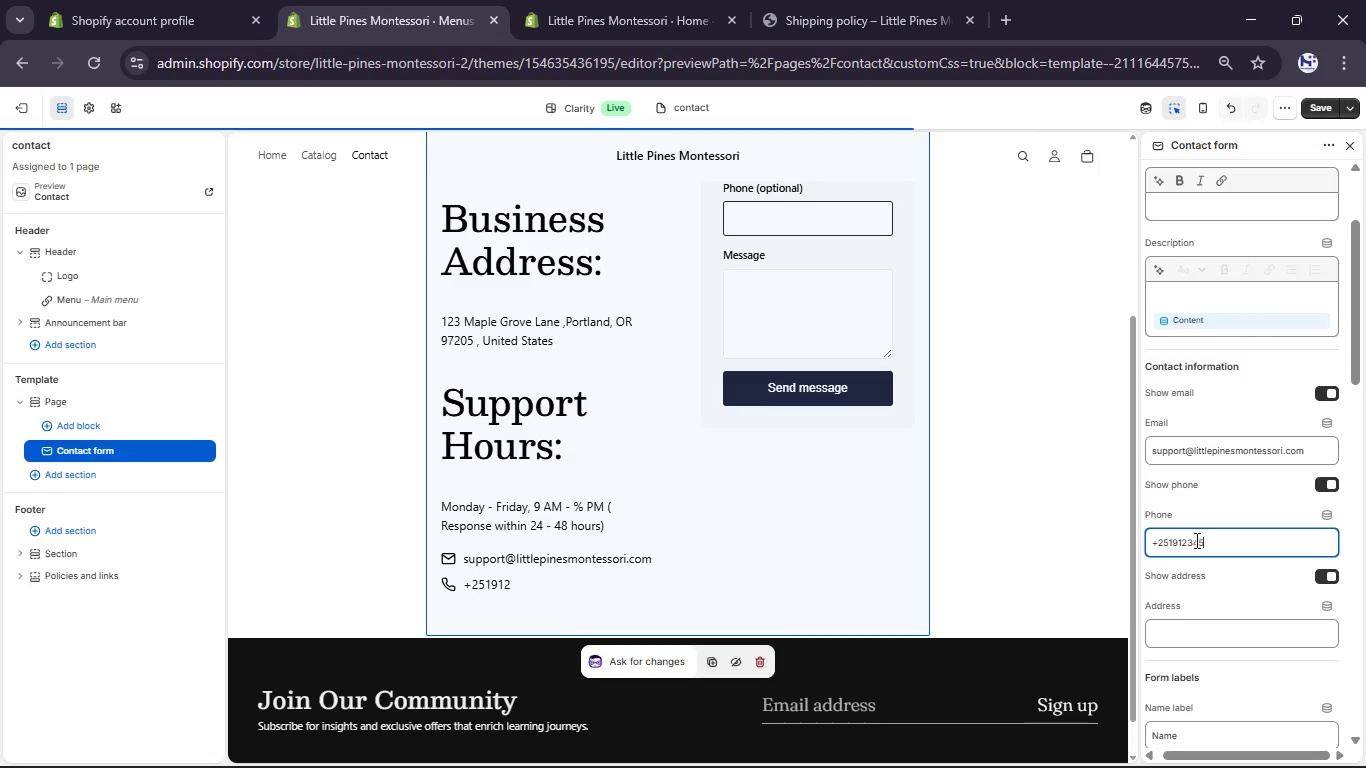 
key(Numpad7)
 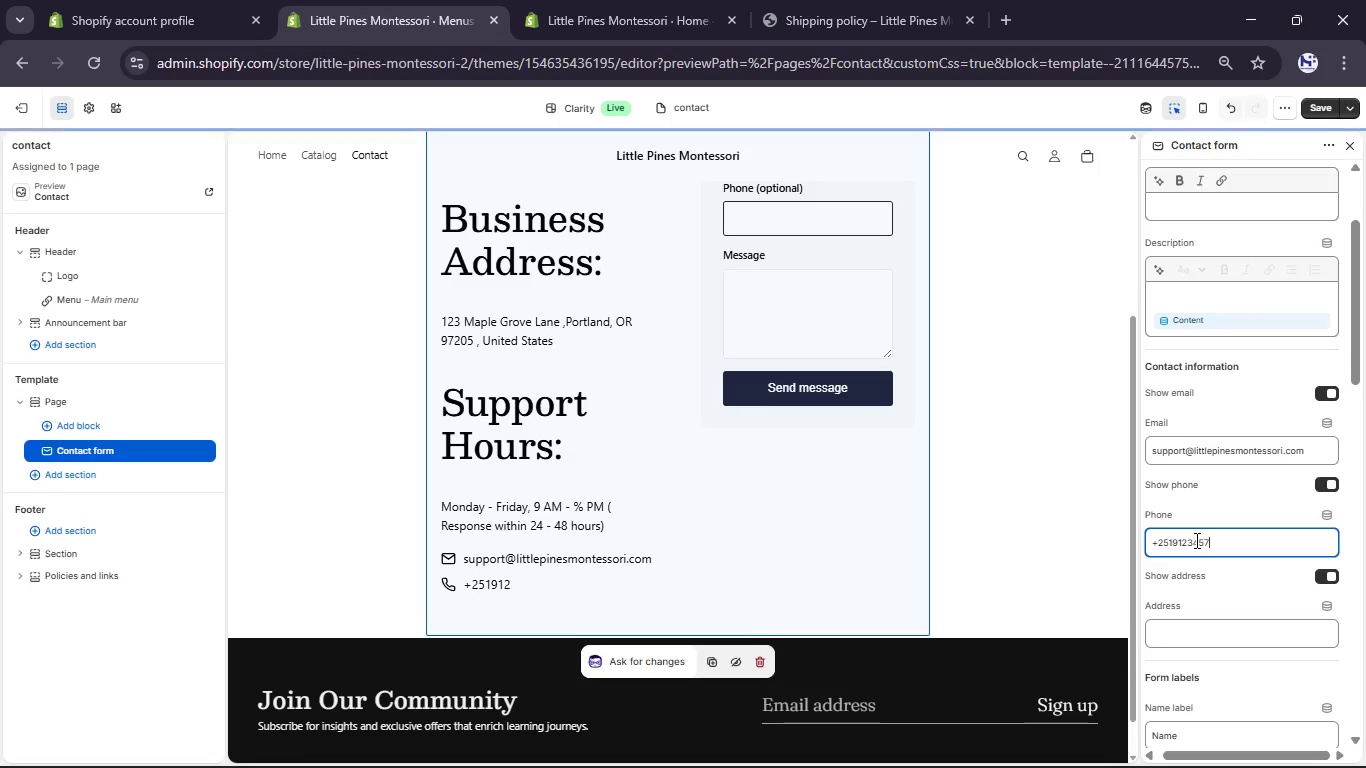 
key(Numpad8)
 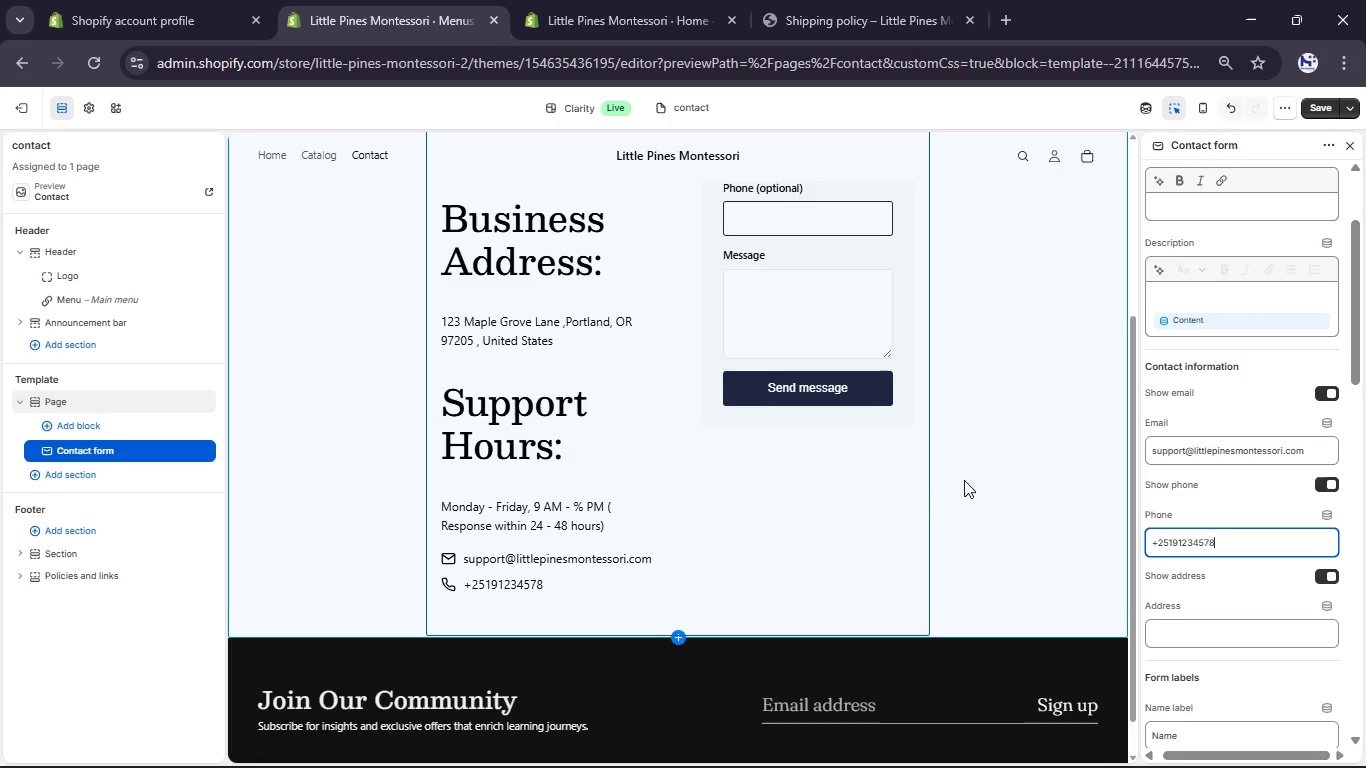 
wait(6.06)
 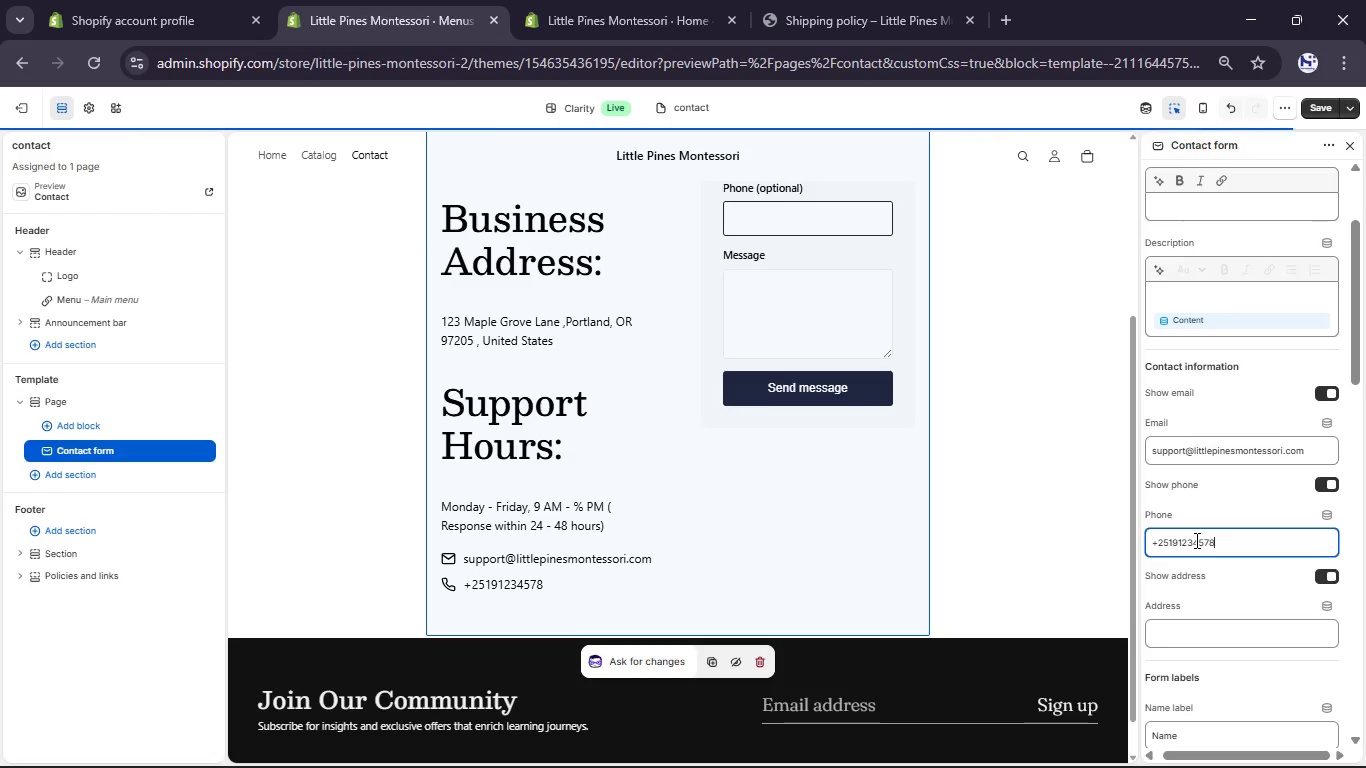 
left_click([549, 346])
 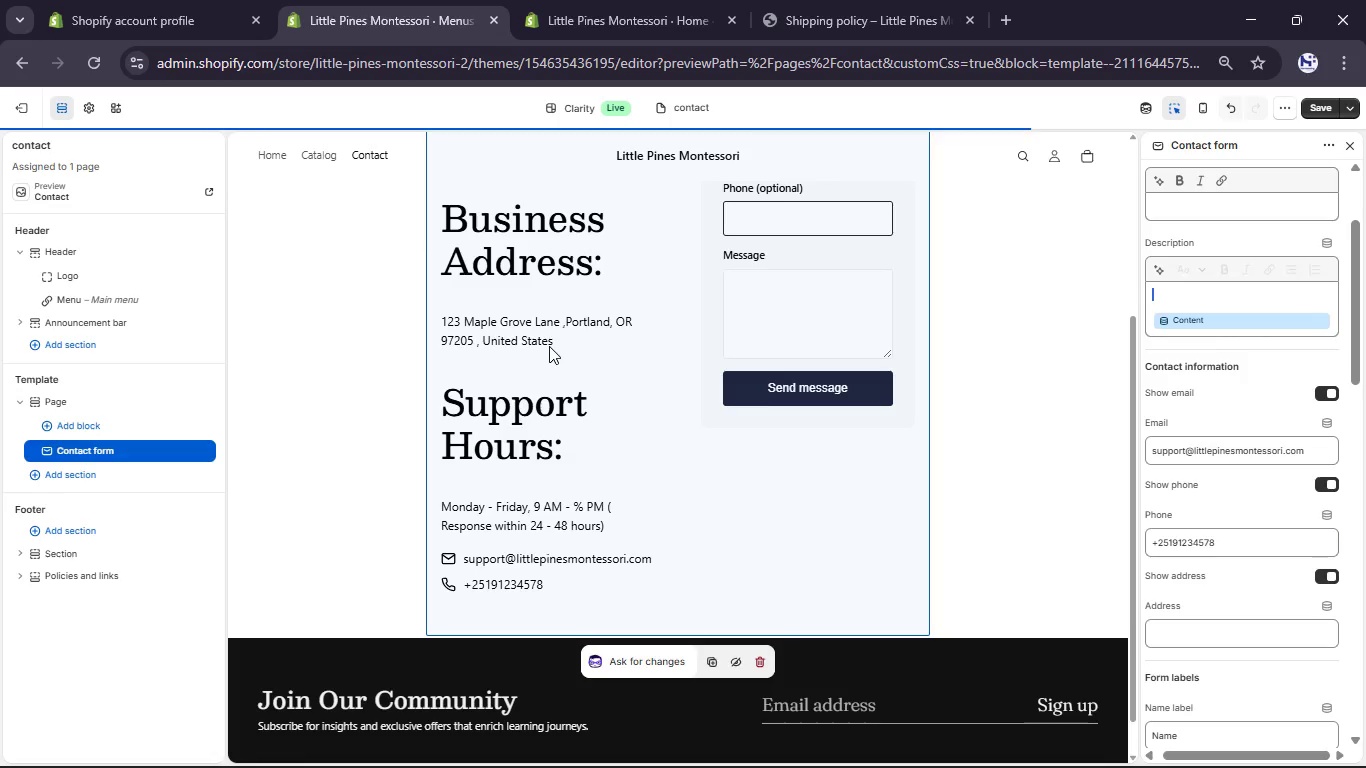 
left_click_drag(start_coordinate=[549, 346], to_coordinate=[428, 319])
 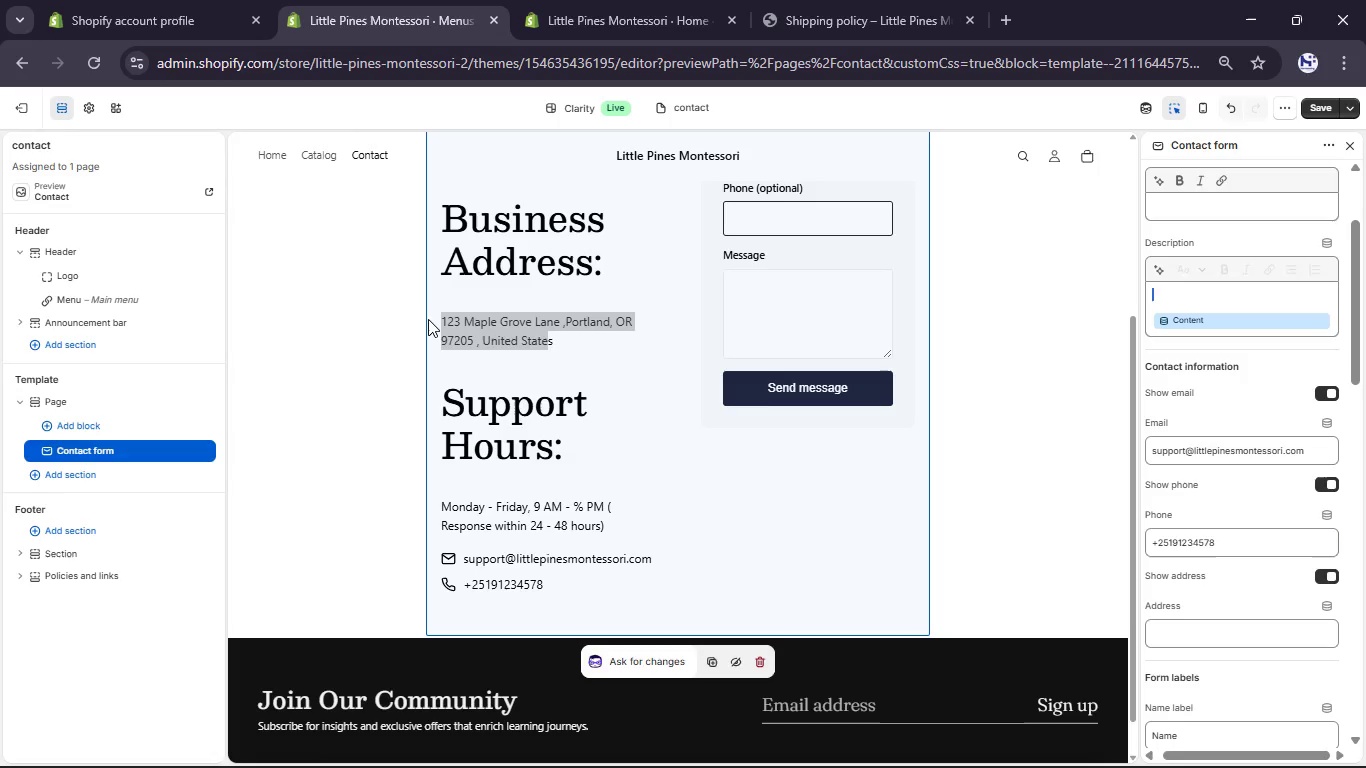 
key(Control+X)
 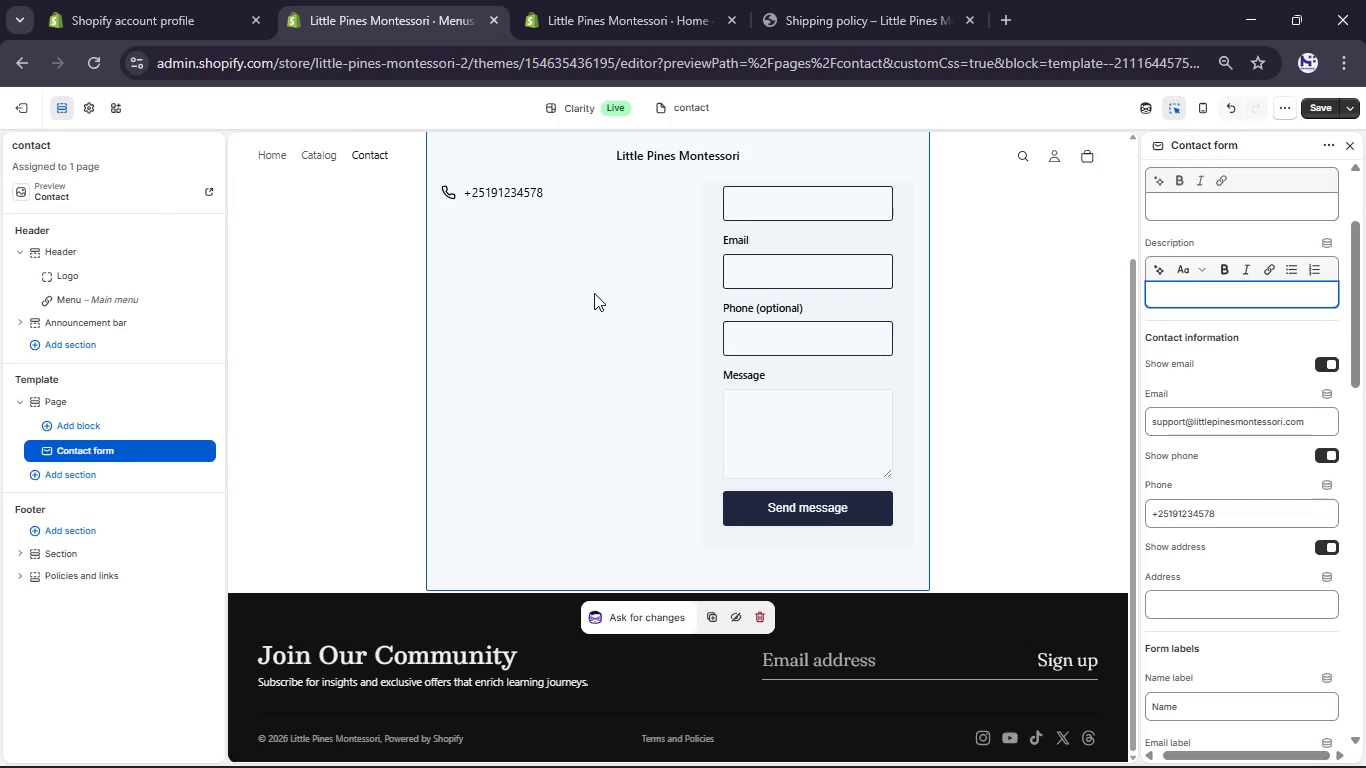 
key(Control+Z)
 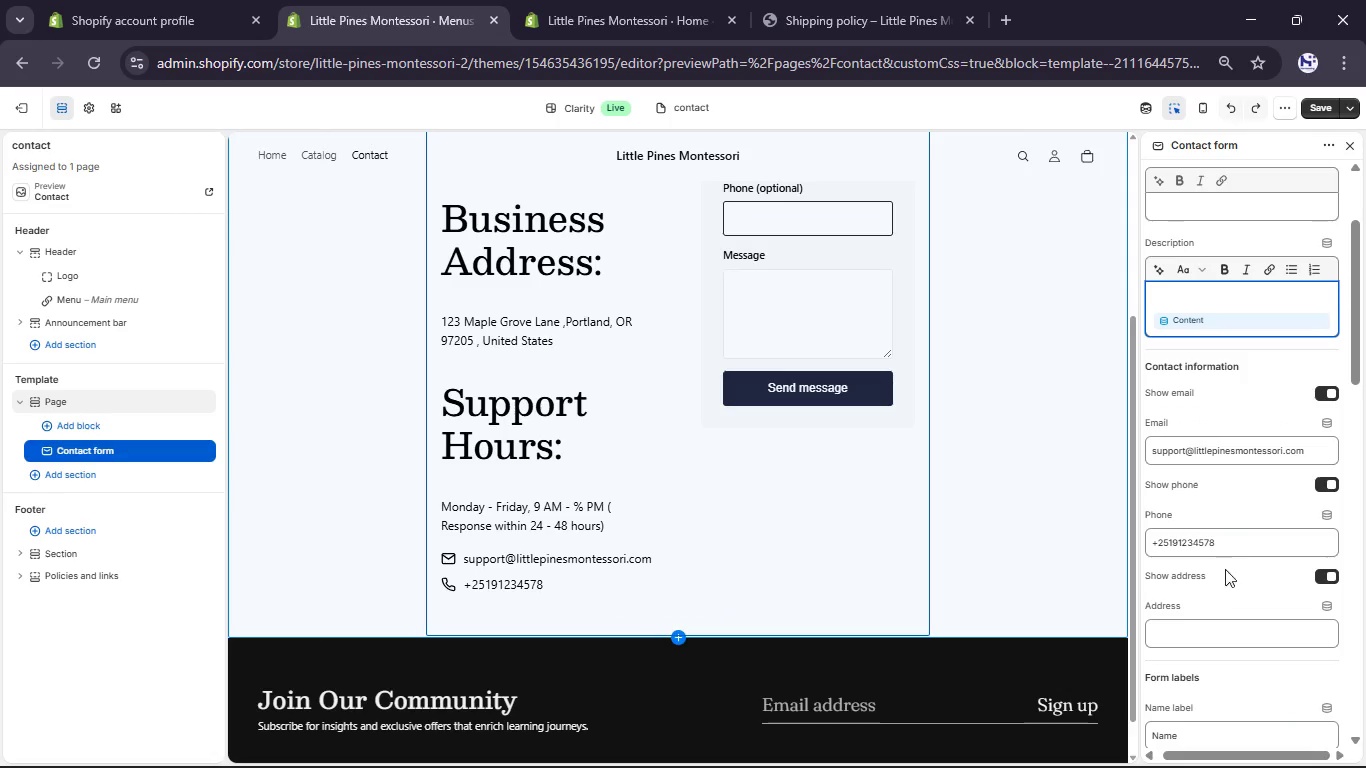 
left_click([1193, 633])
 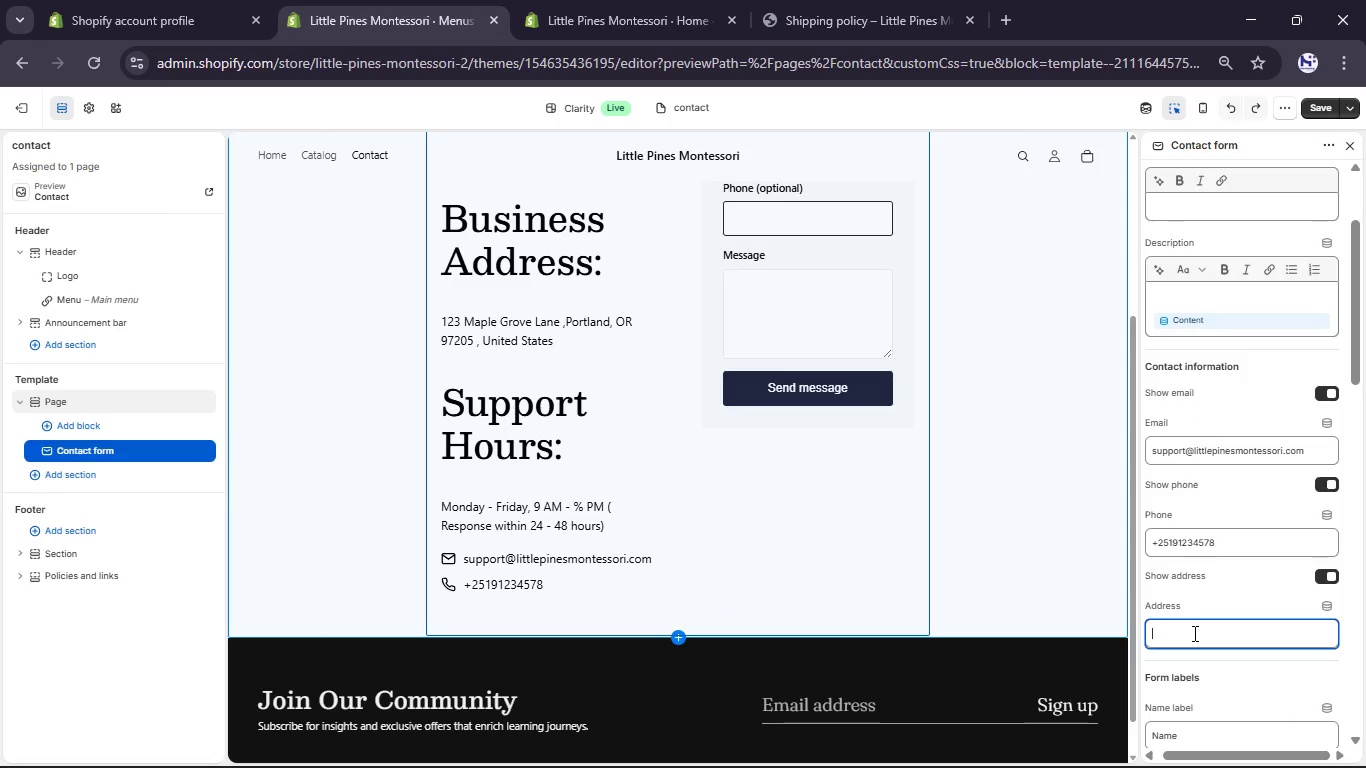 
key(Control+V)
 